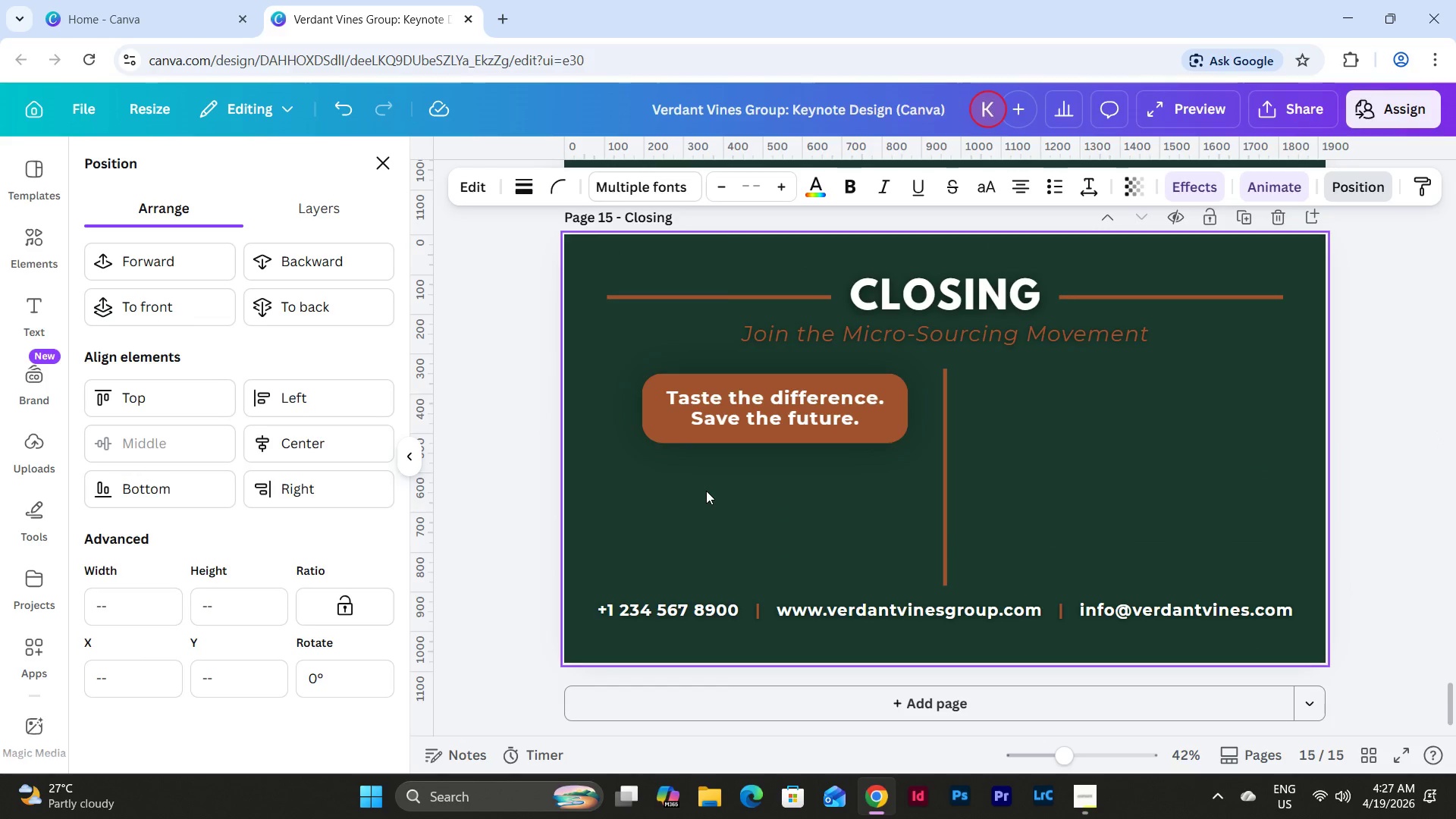 
left_click([706, 491])
 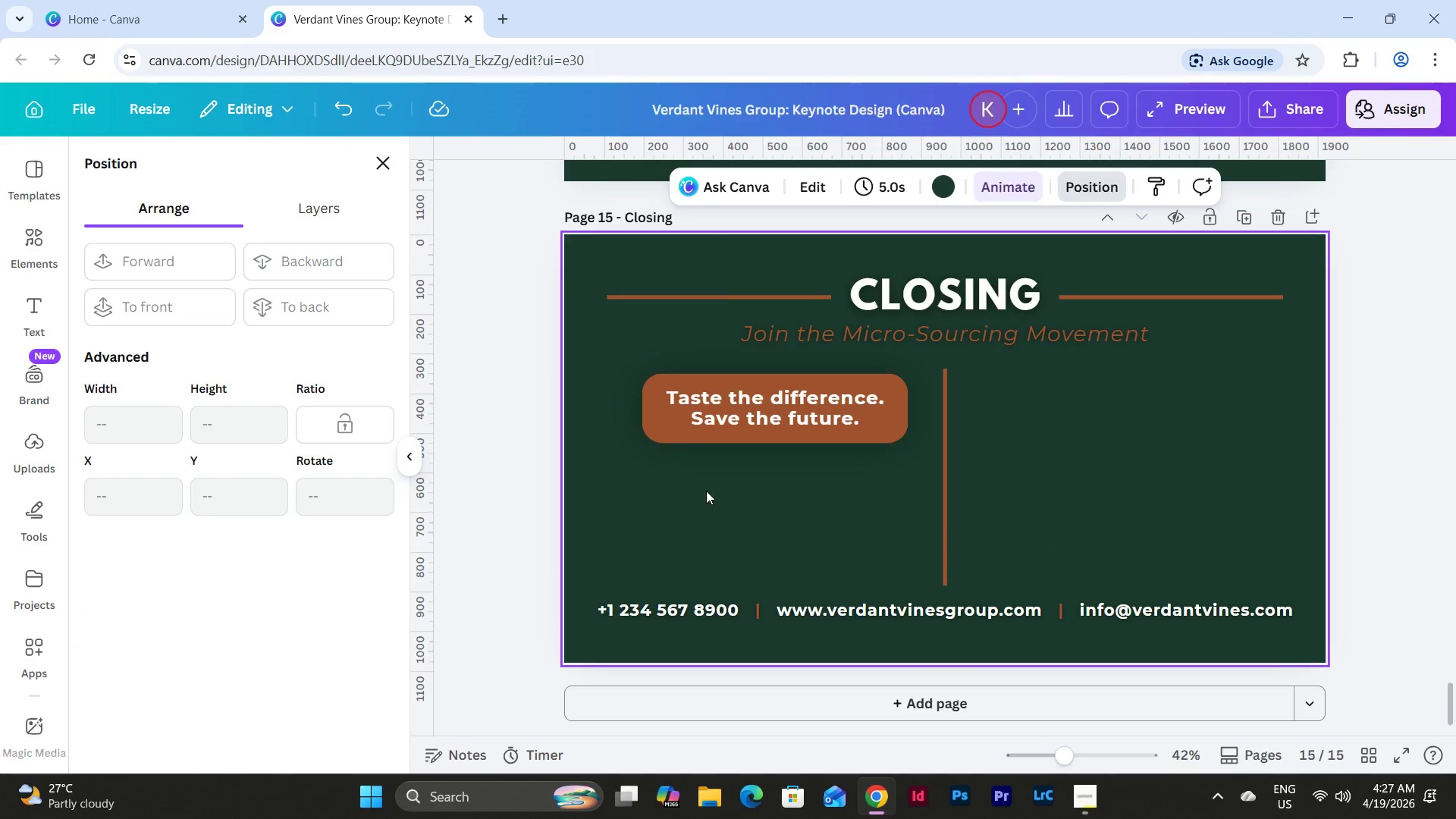 
key(Control+V)
 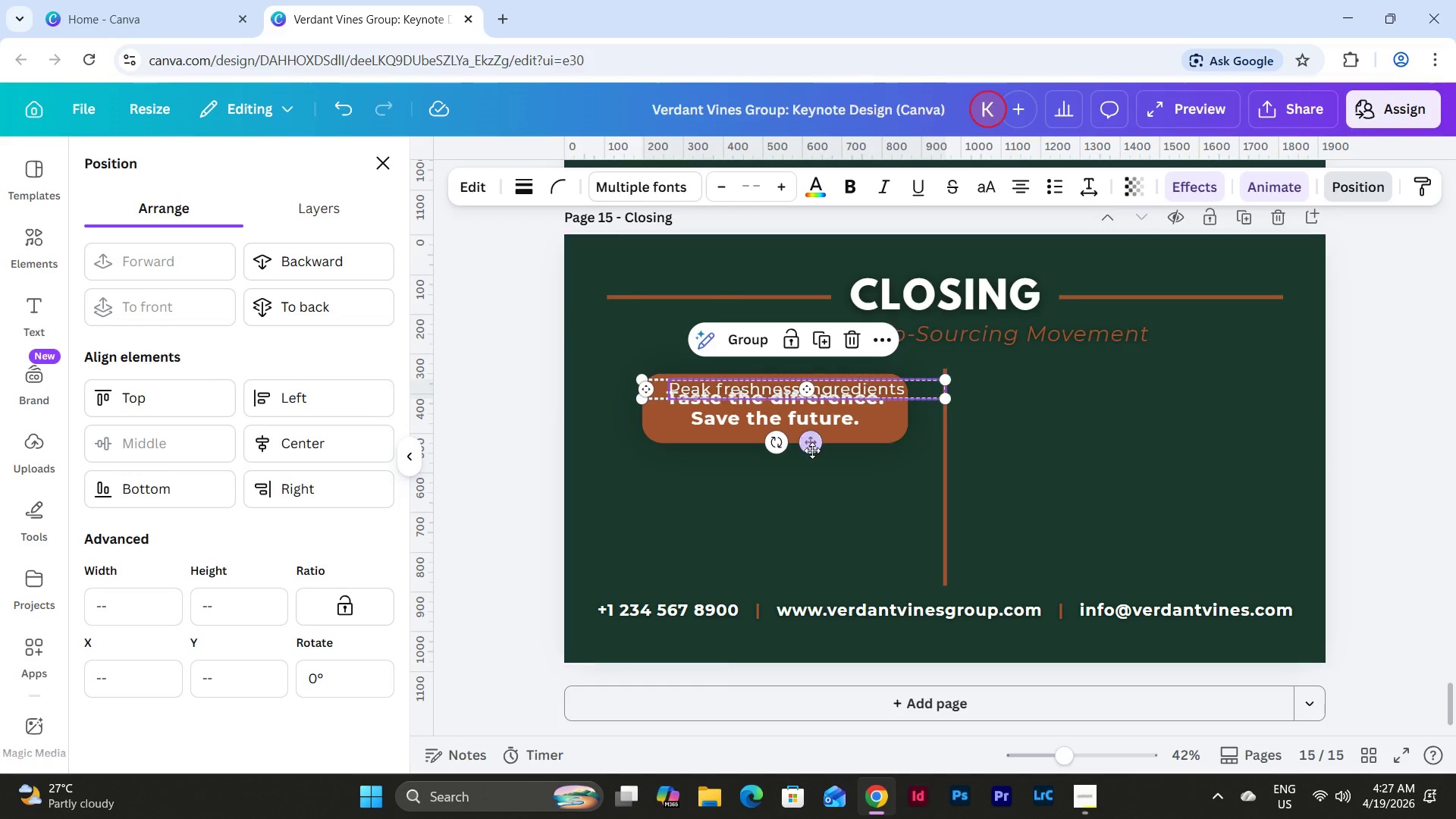 
left_click_drag(start_coordinate=[809, 448], to_coordinate=[785, 547])
 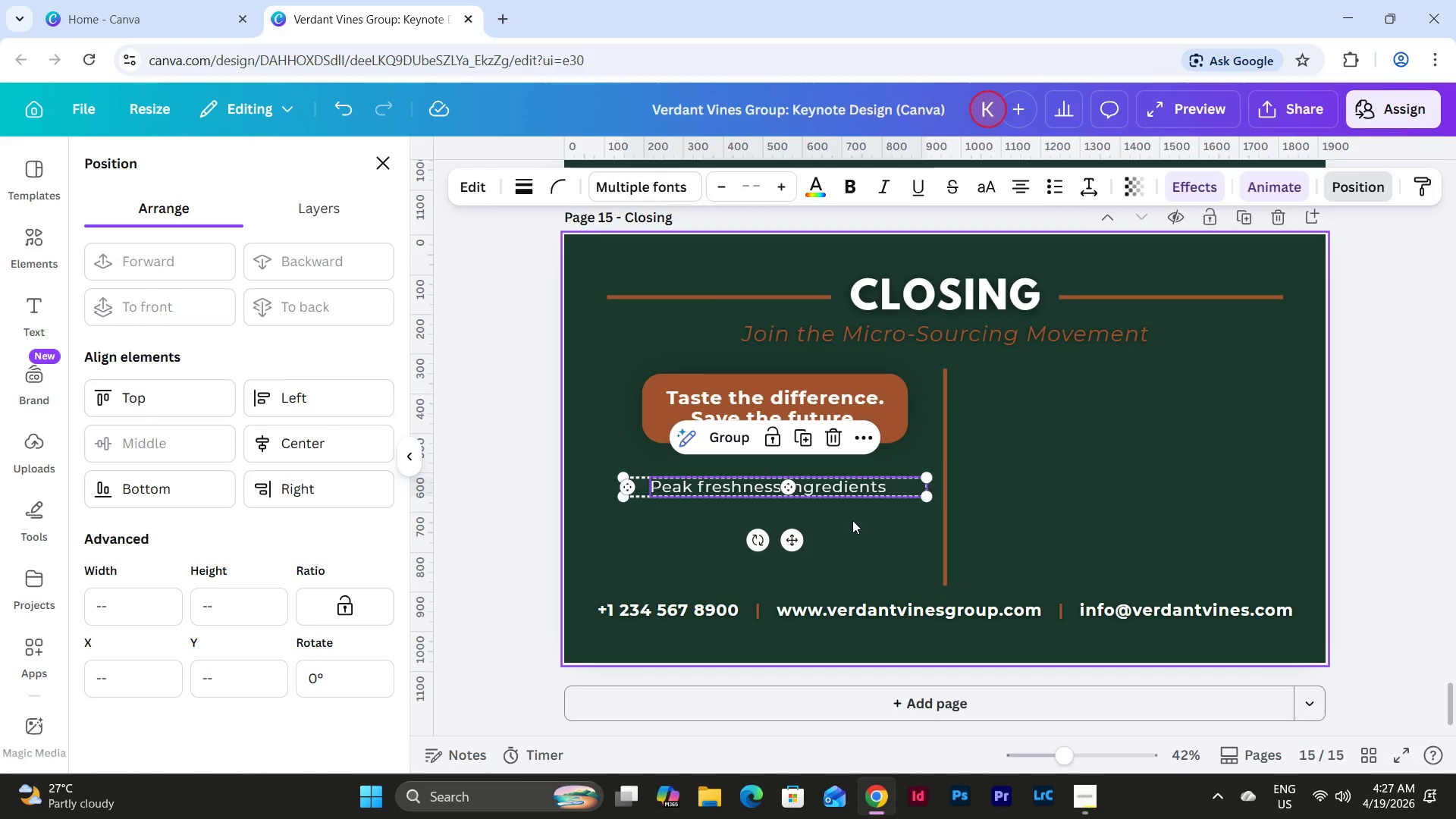 
left_click([852, 520])
 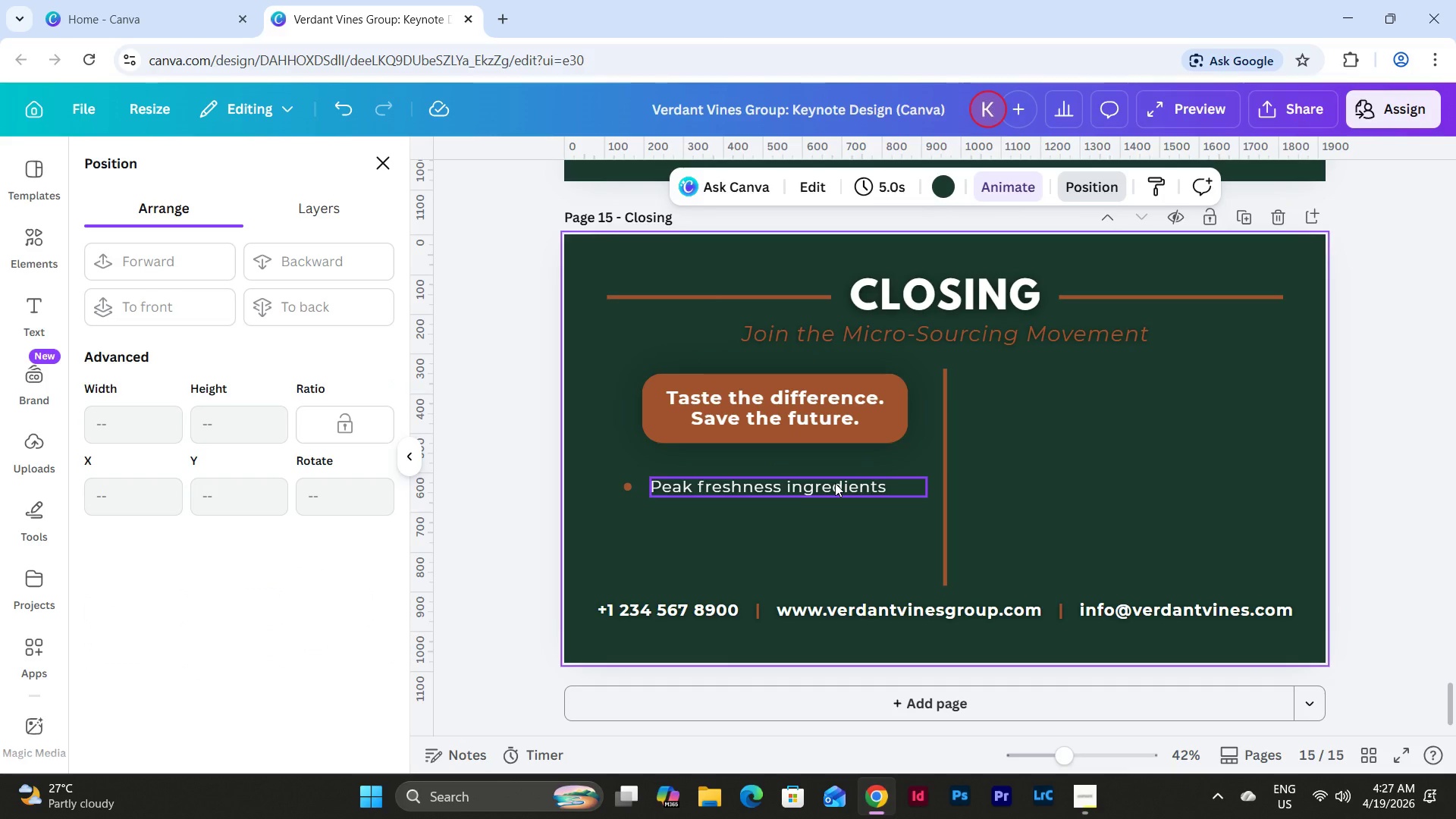 
left_click([835, 483])
 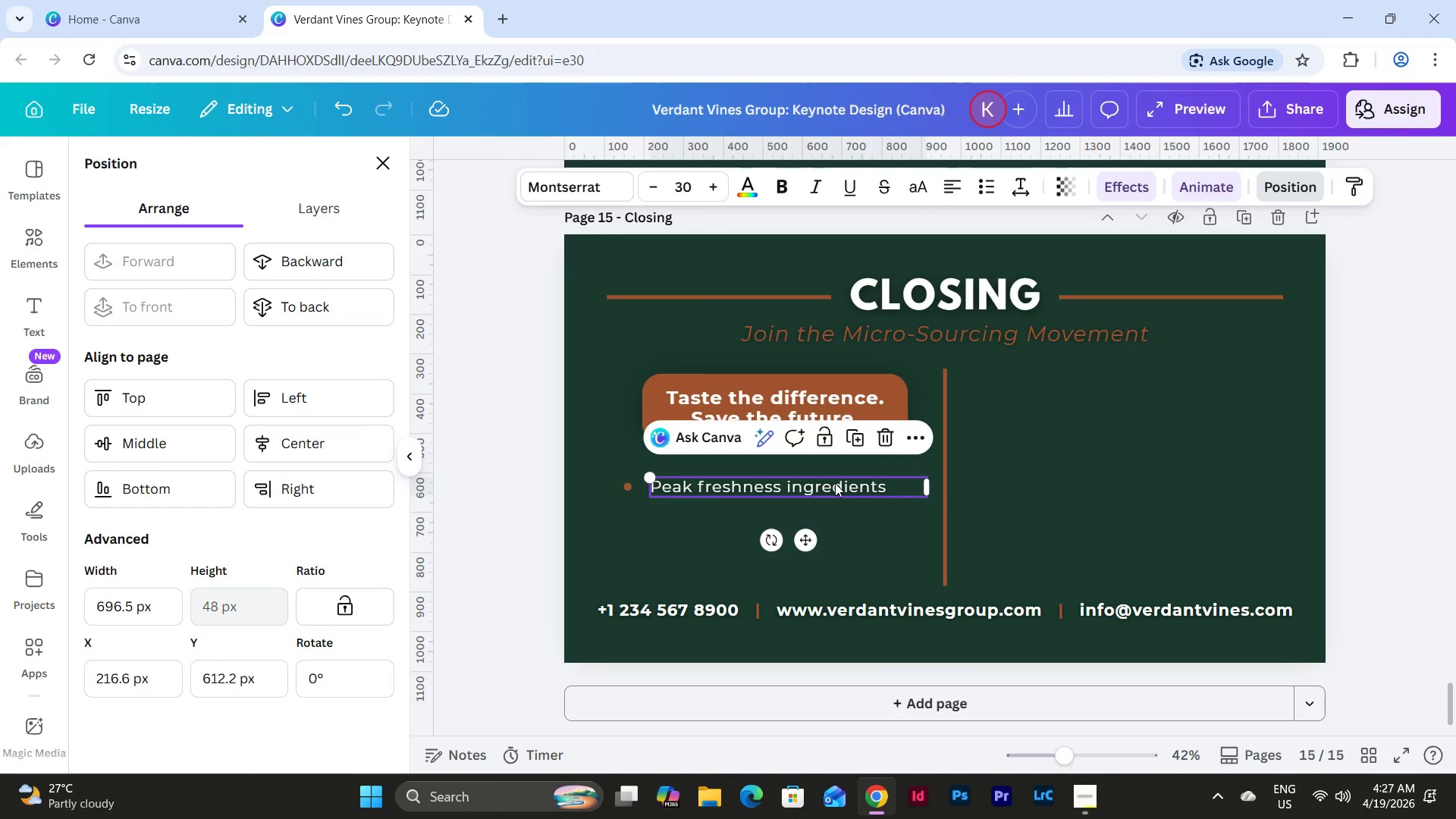 
left_click([835, 483])
 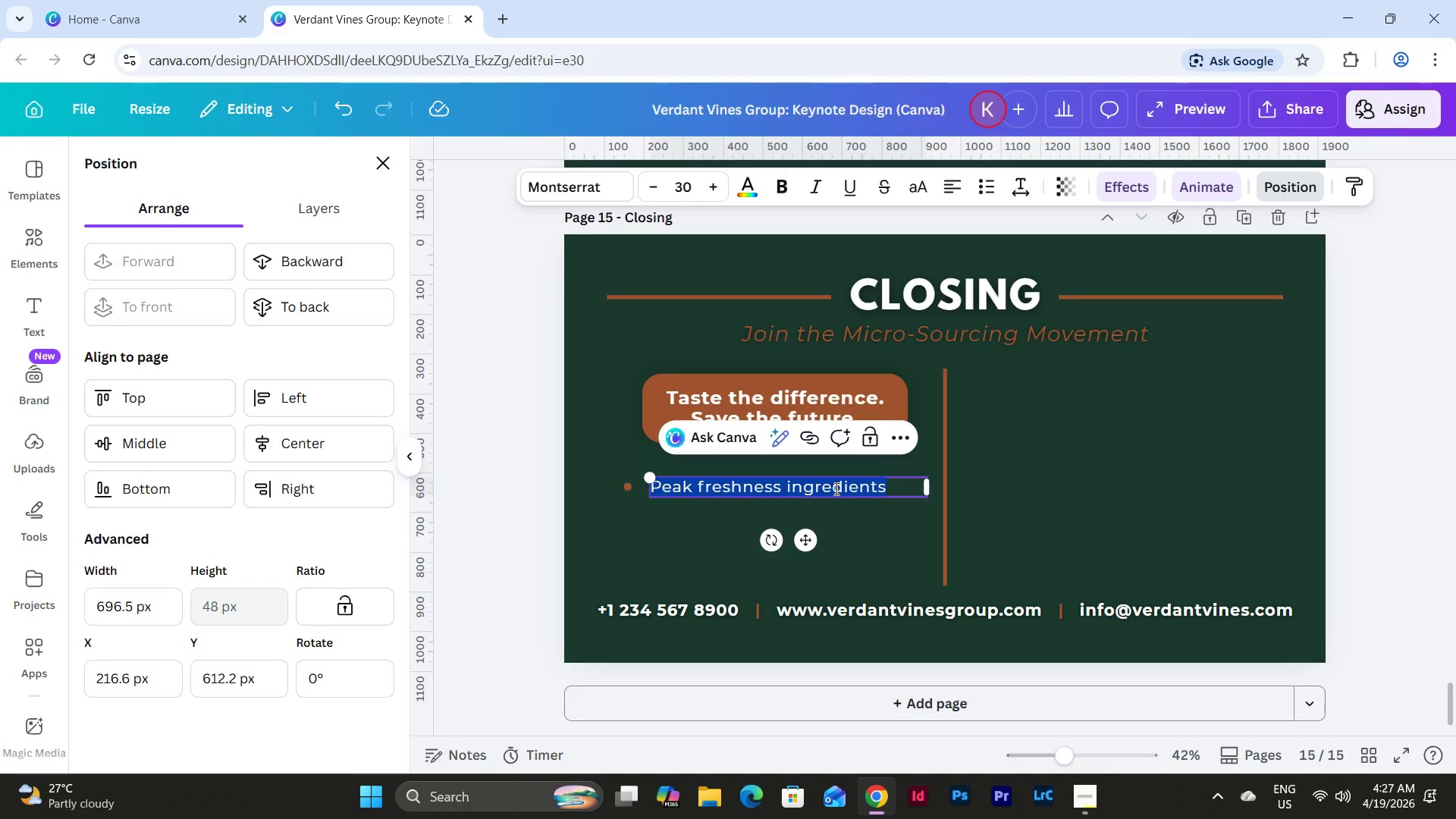 
wait(6.91)
 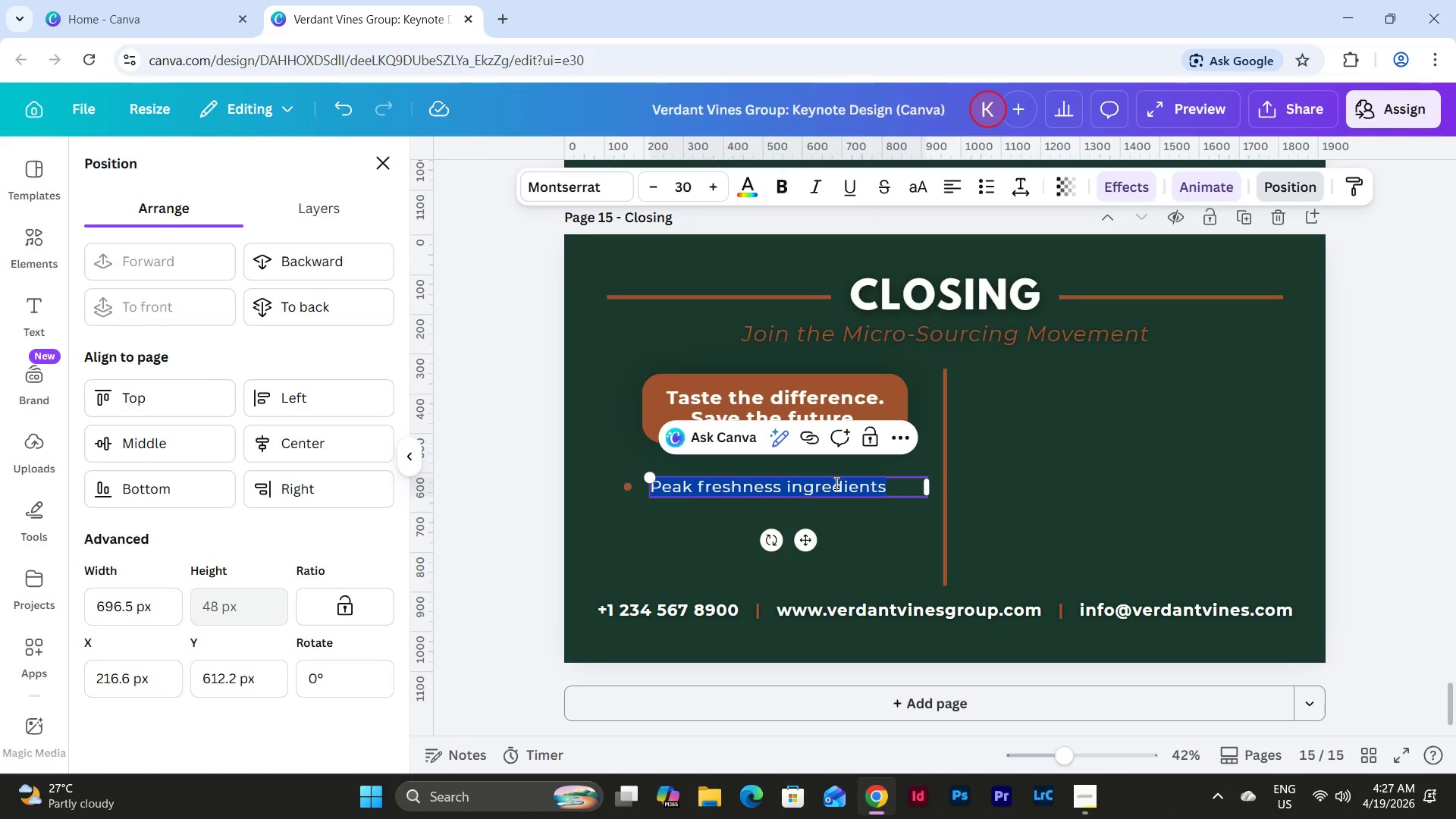 
type(Schedule a private)
 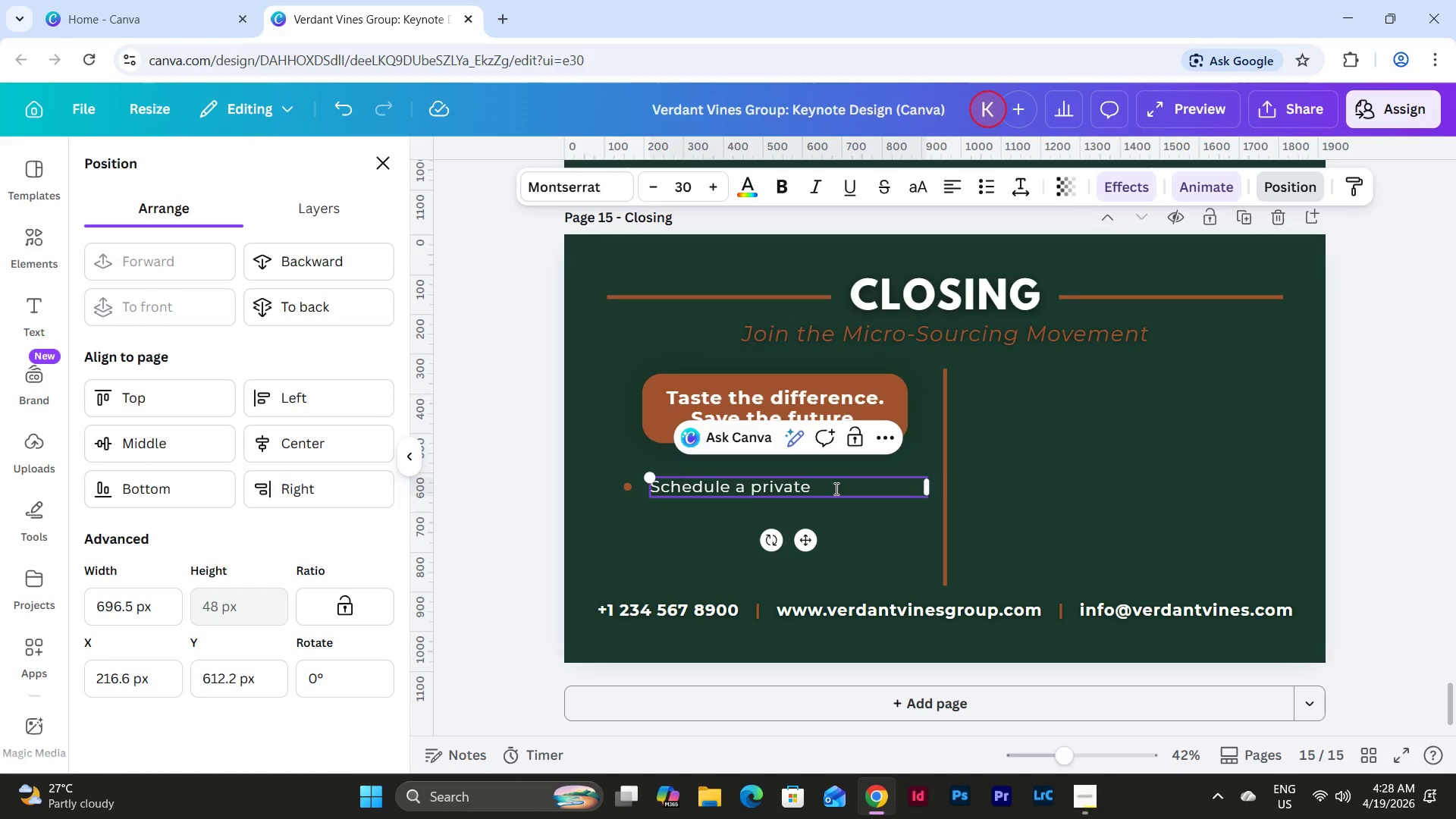 
wait(6.61)
 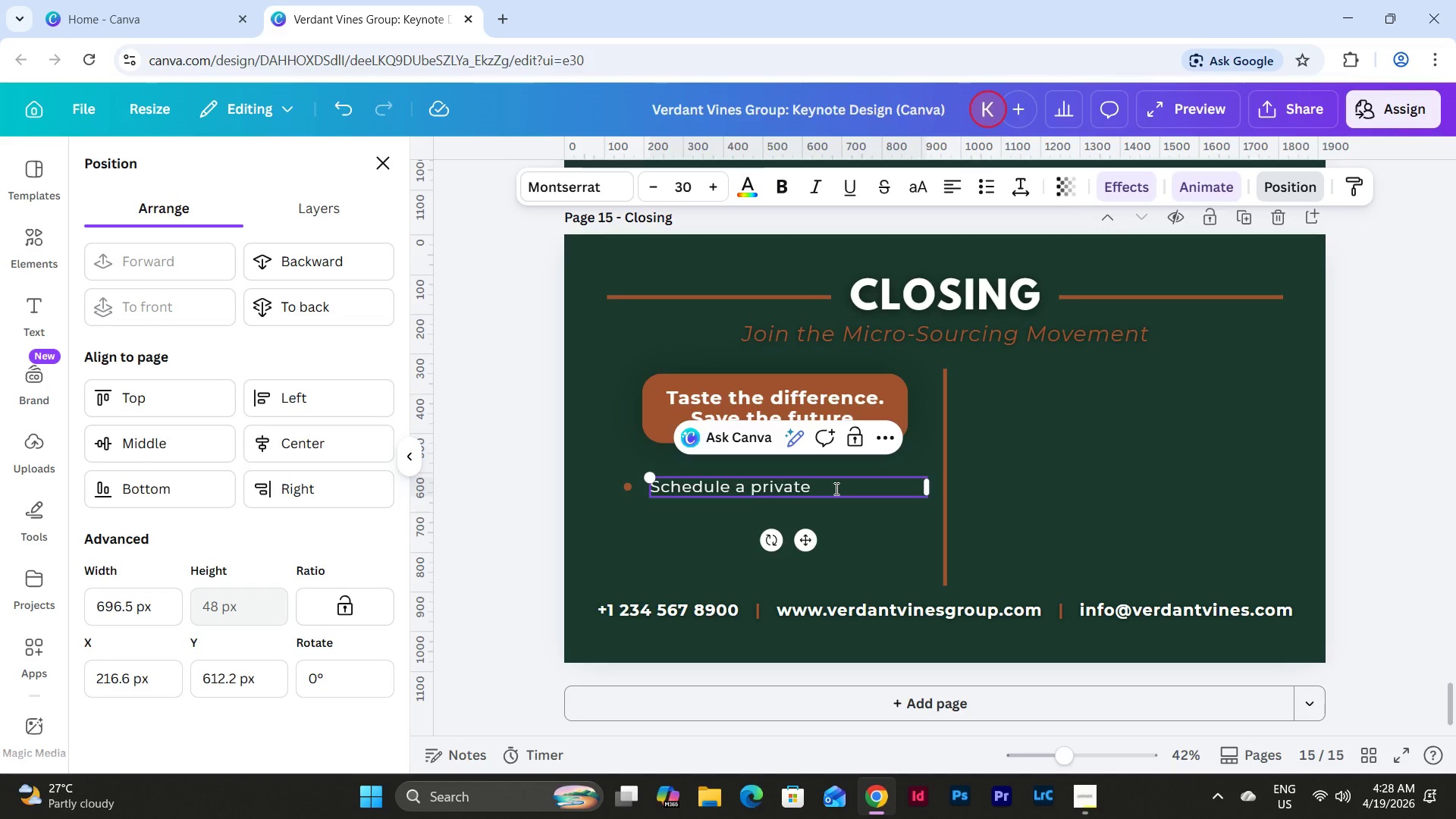 
type( consultation)
 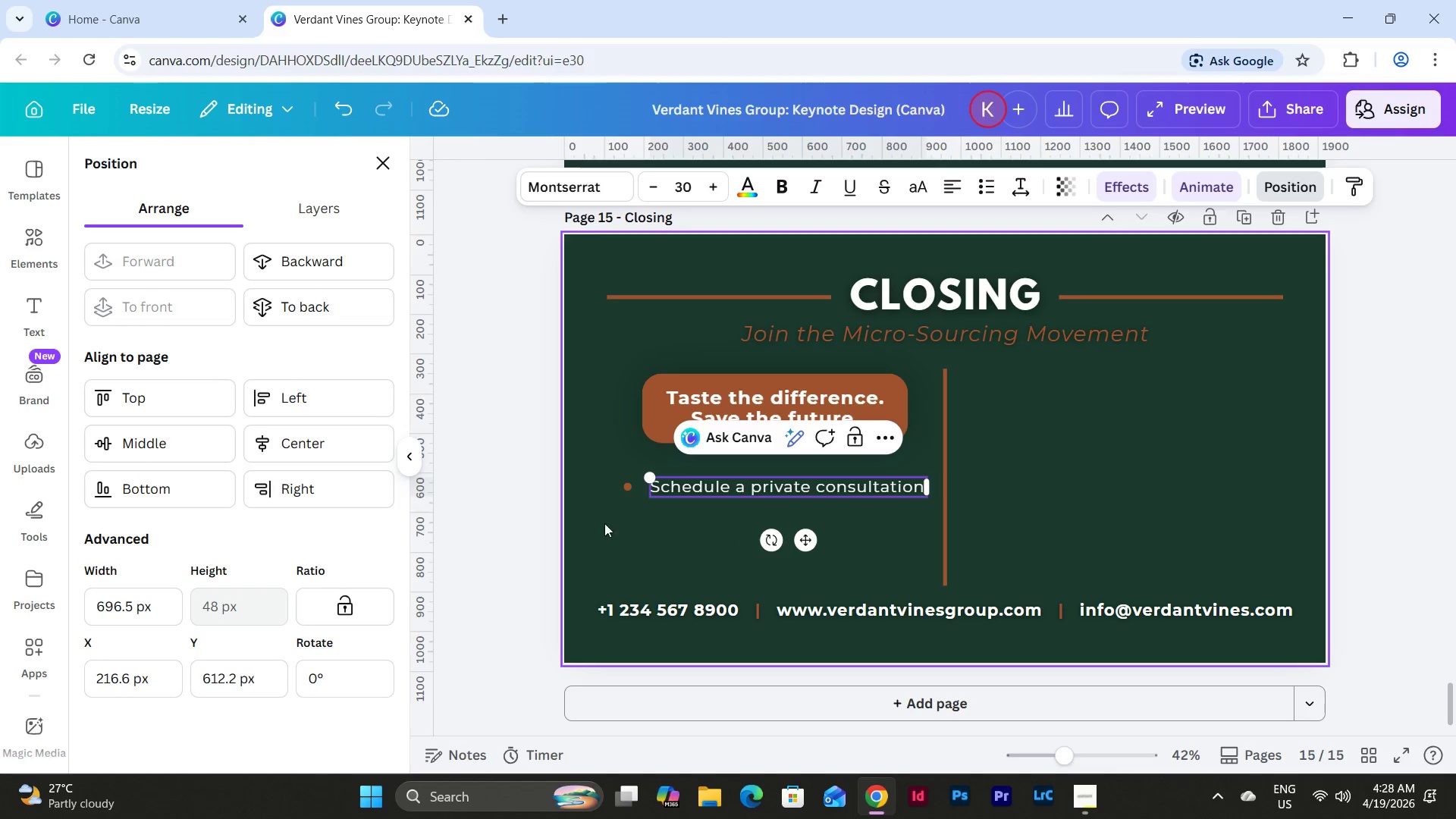 
left_click([723, 524])
 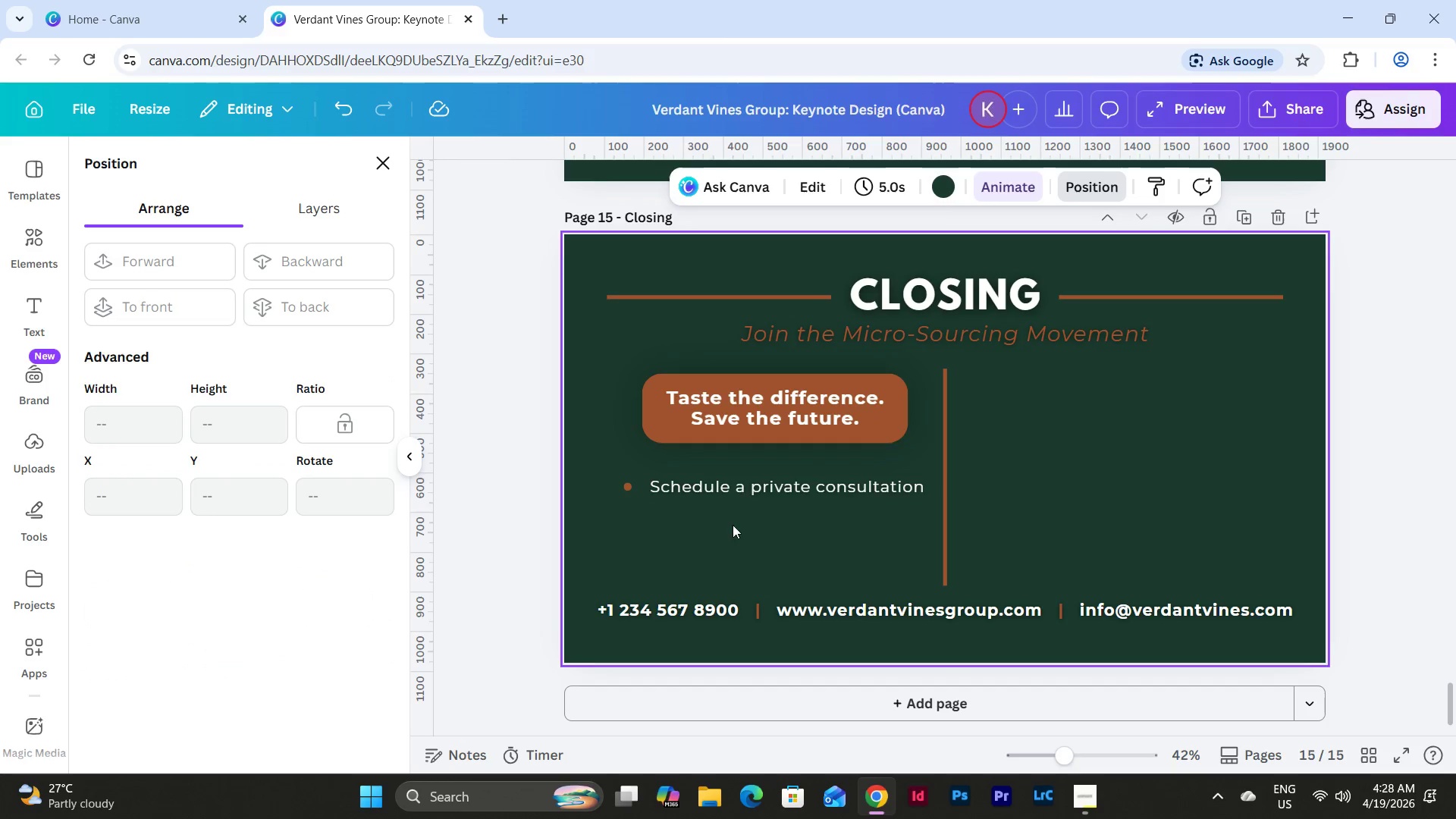 
left_click_drag(start_coordinate=[736, 525], to_coordinate=[610, 477])
 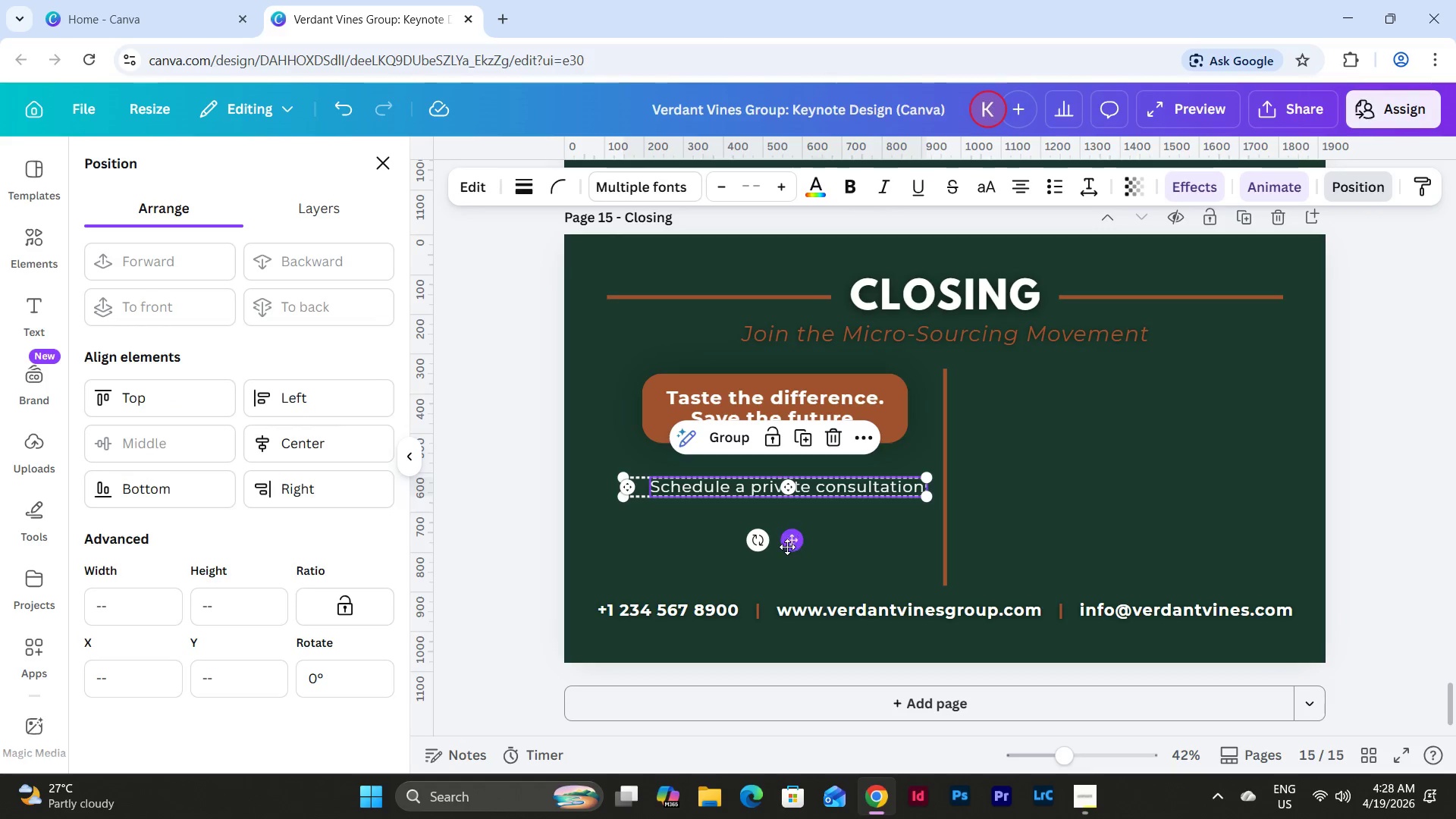 
left_click_drag(start_coordinate=[787, 546], to_coordinate=[780, 546])
 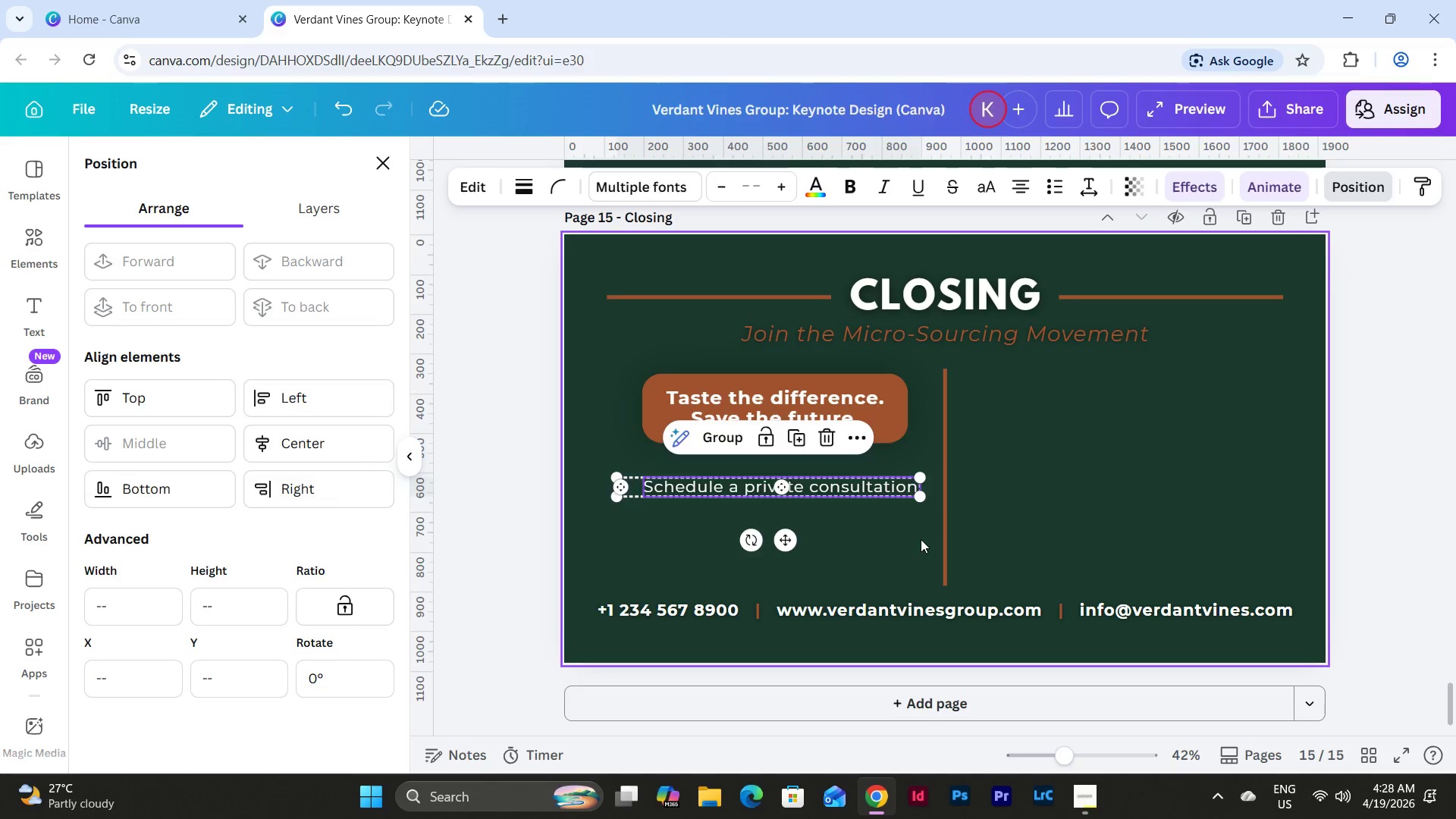 
double_click([903, 488])
 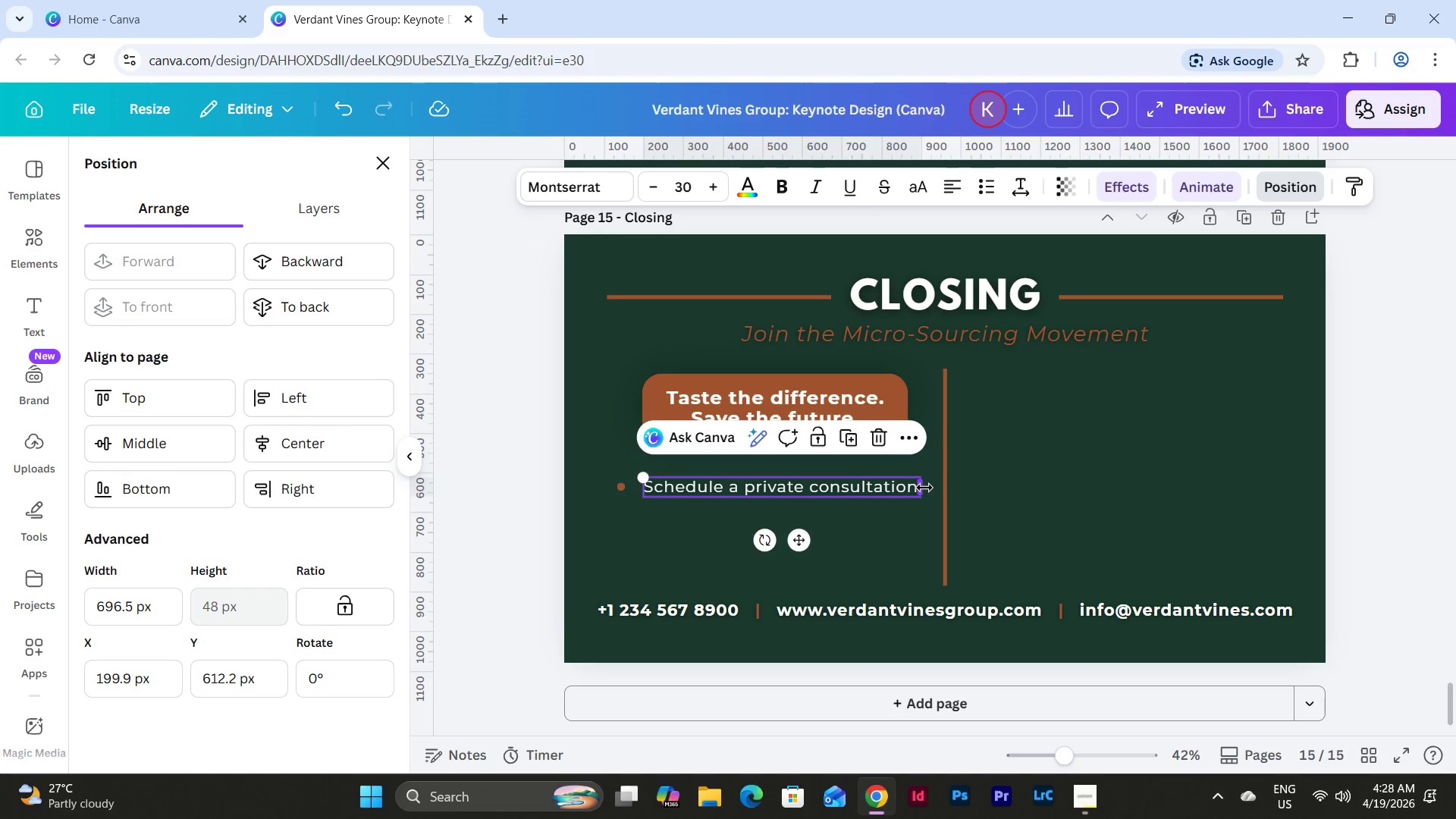 
left_click_drag(start_coordinate=[924, 488], to_coordinate=[932, 488])
 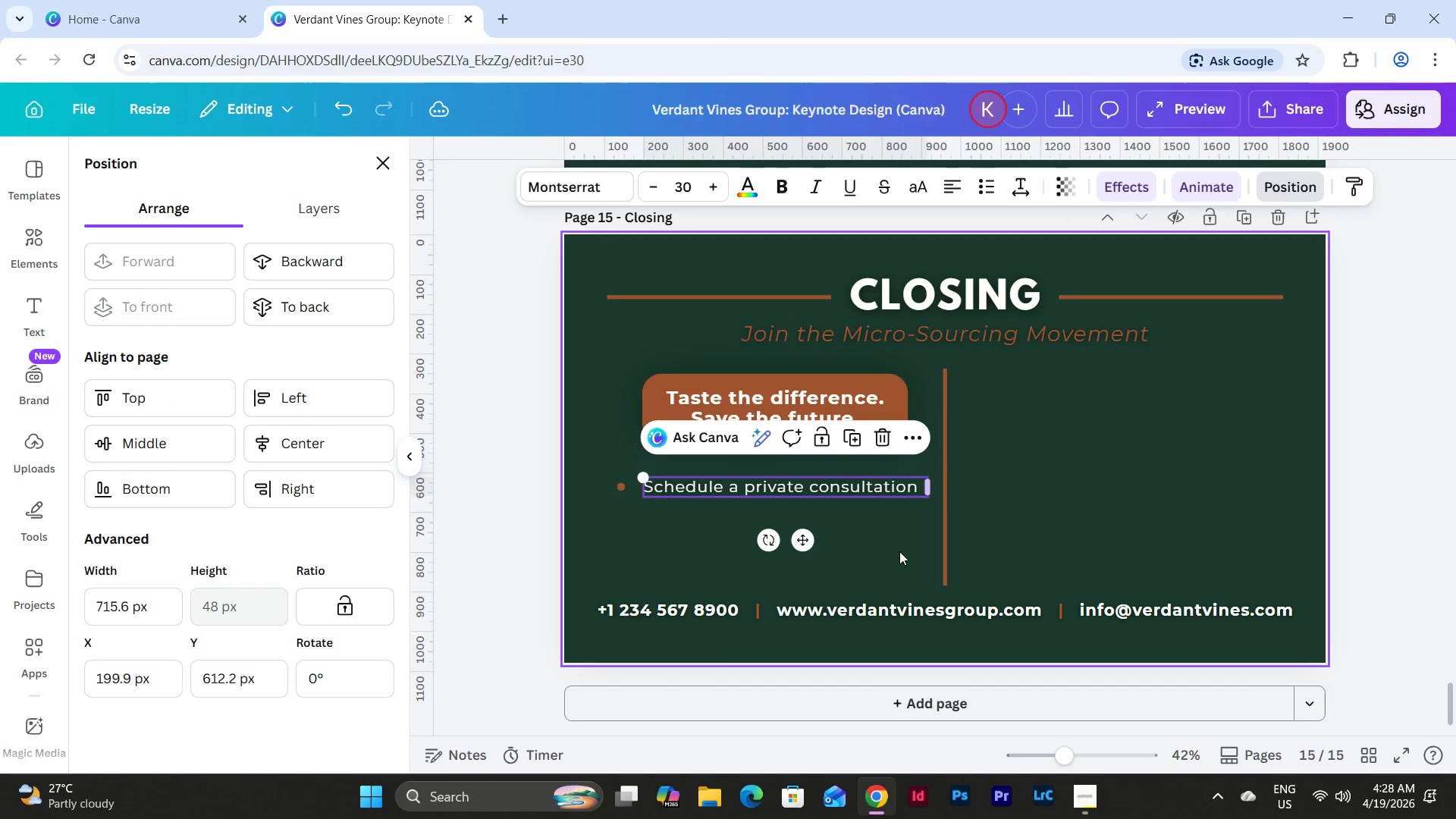 
left_click([898, 555])
 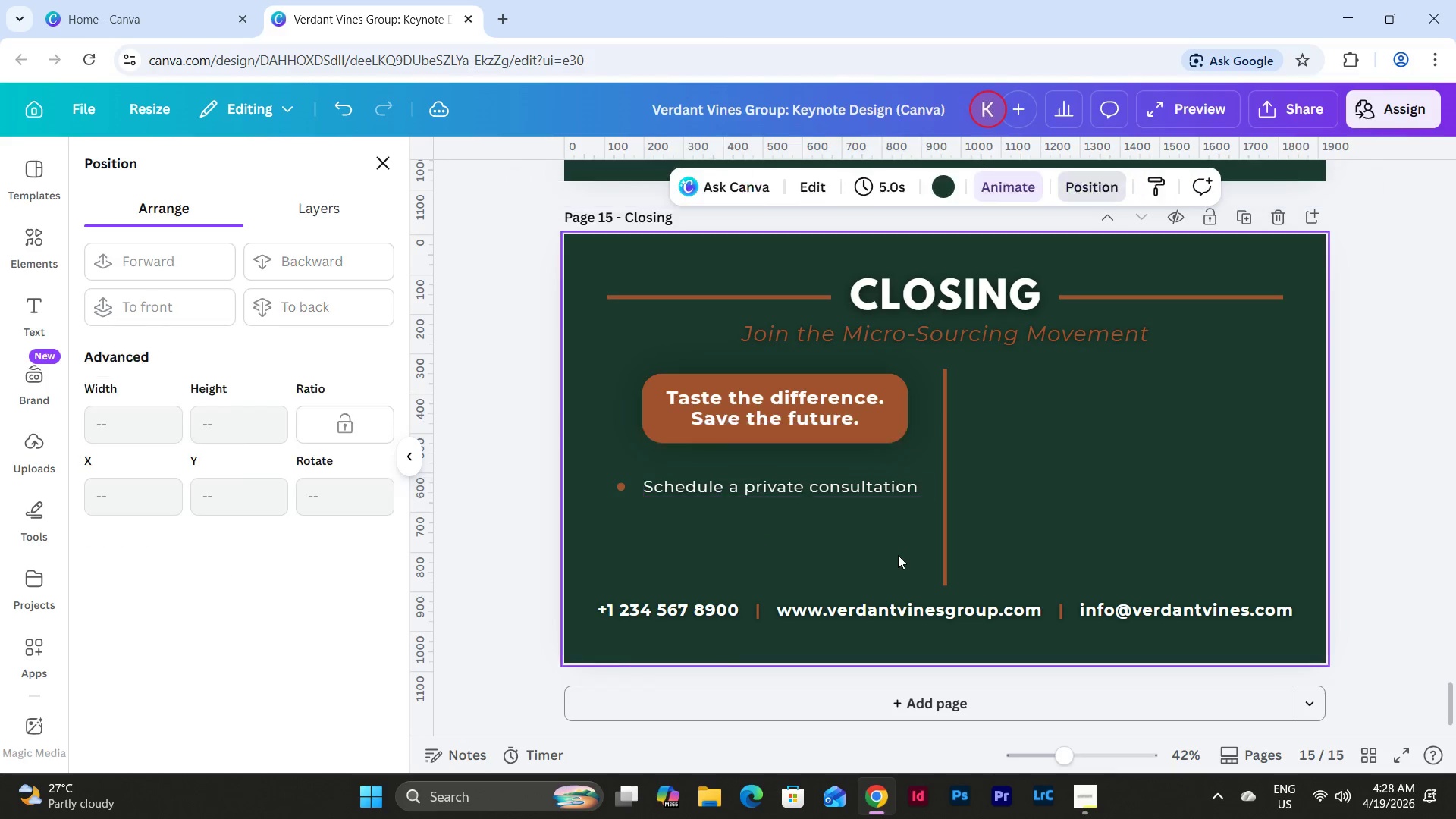 
left_click_drag(start_coordinate=[898, 555], to_coordinate=[607, 478])
 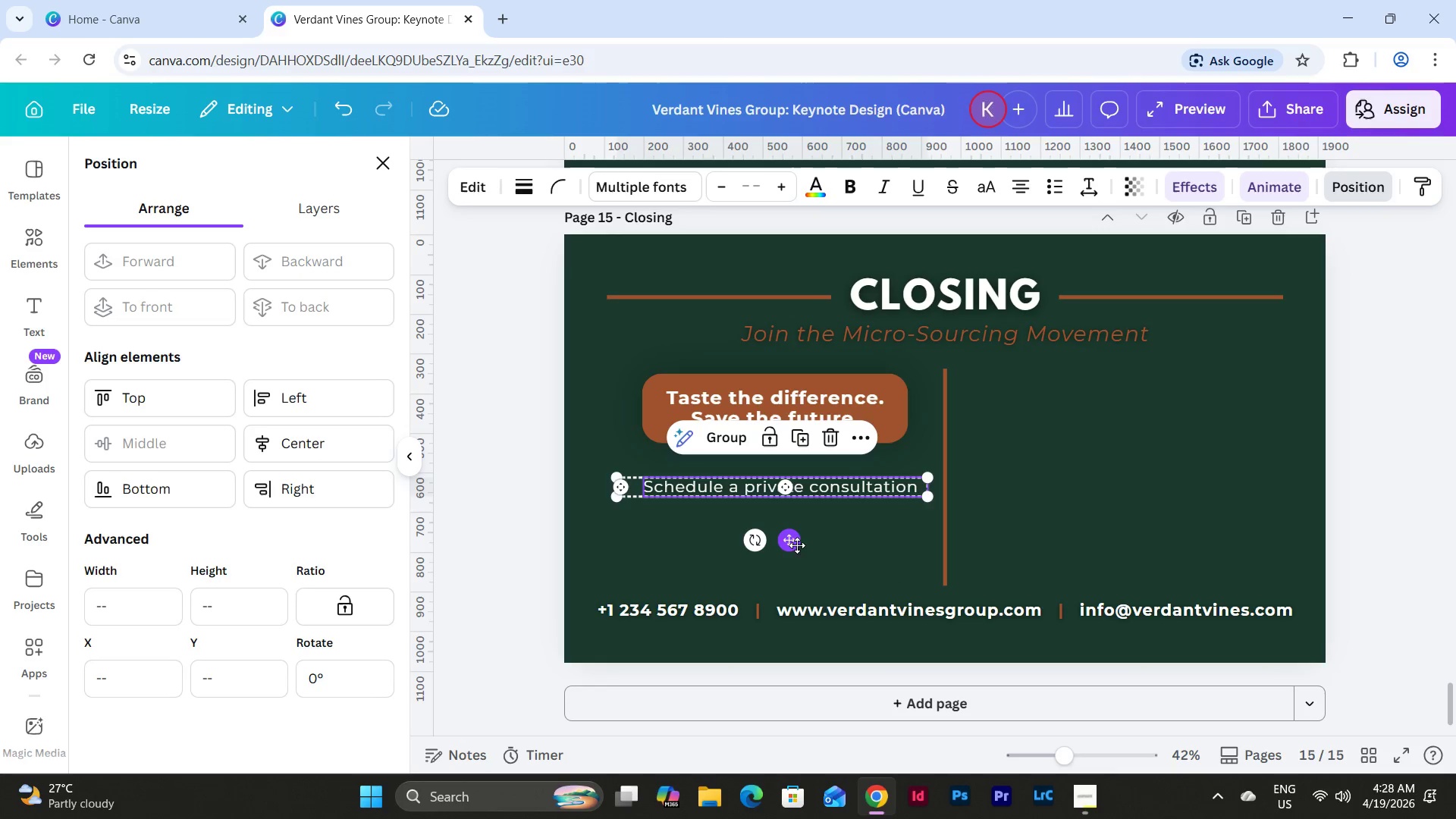 
left_click_drag(start_coordinate=[792, 544], to_coordinate=[799, 544])
 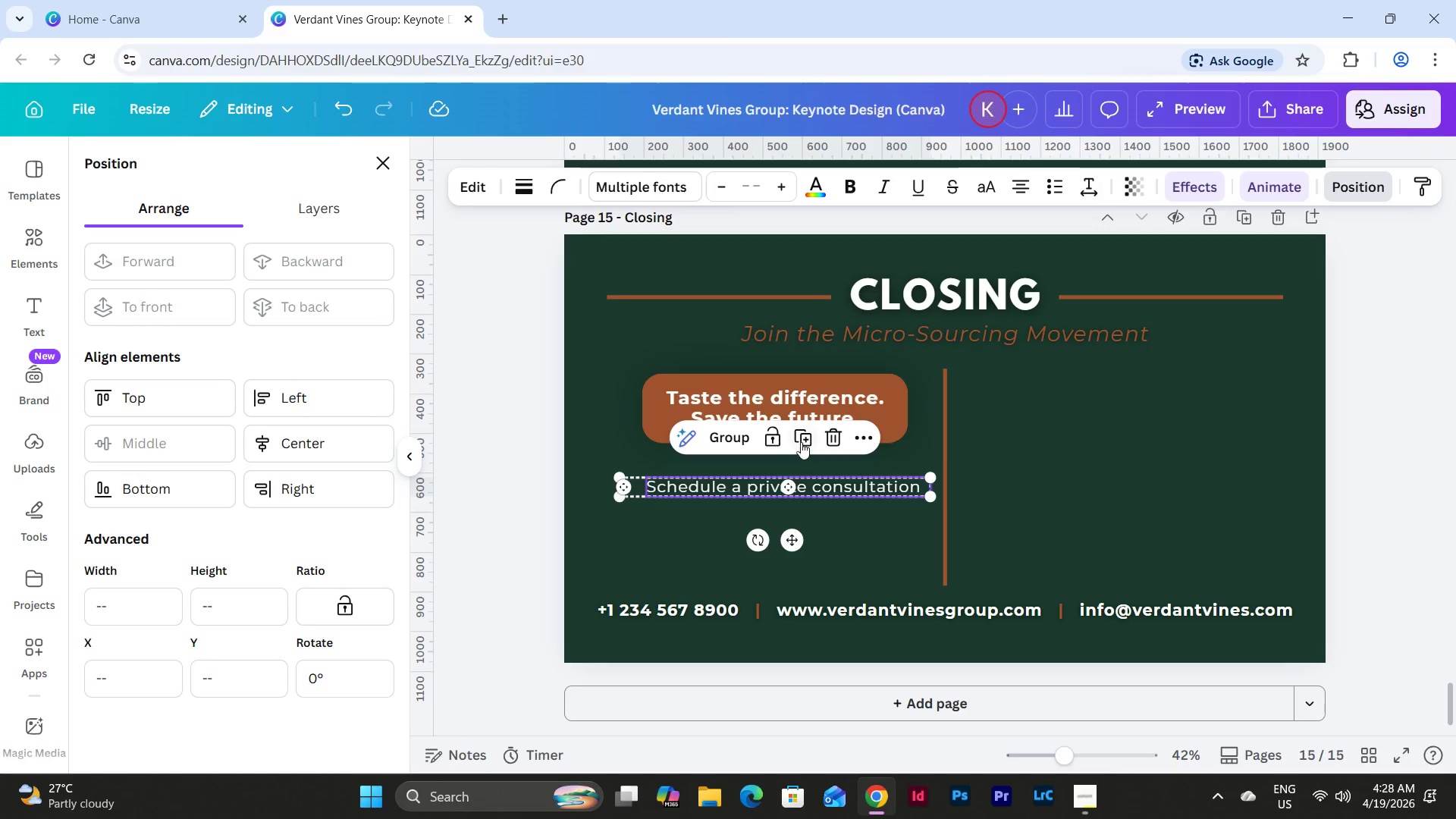 
left_click([802, 439])
 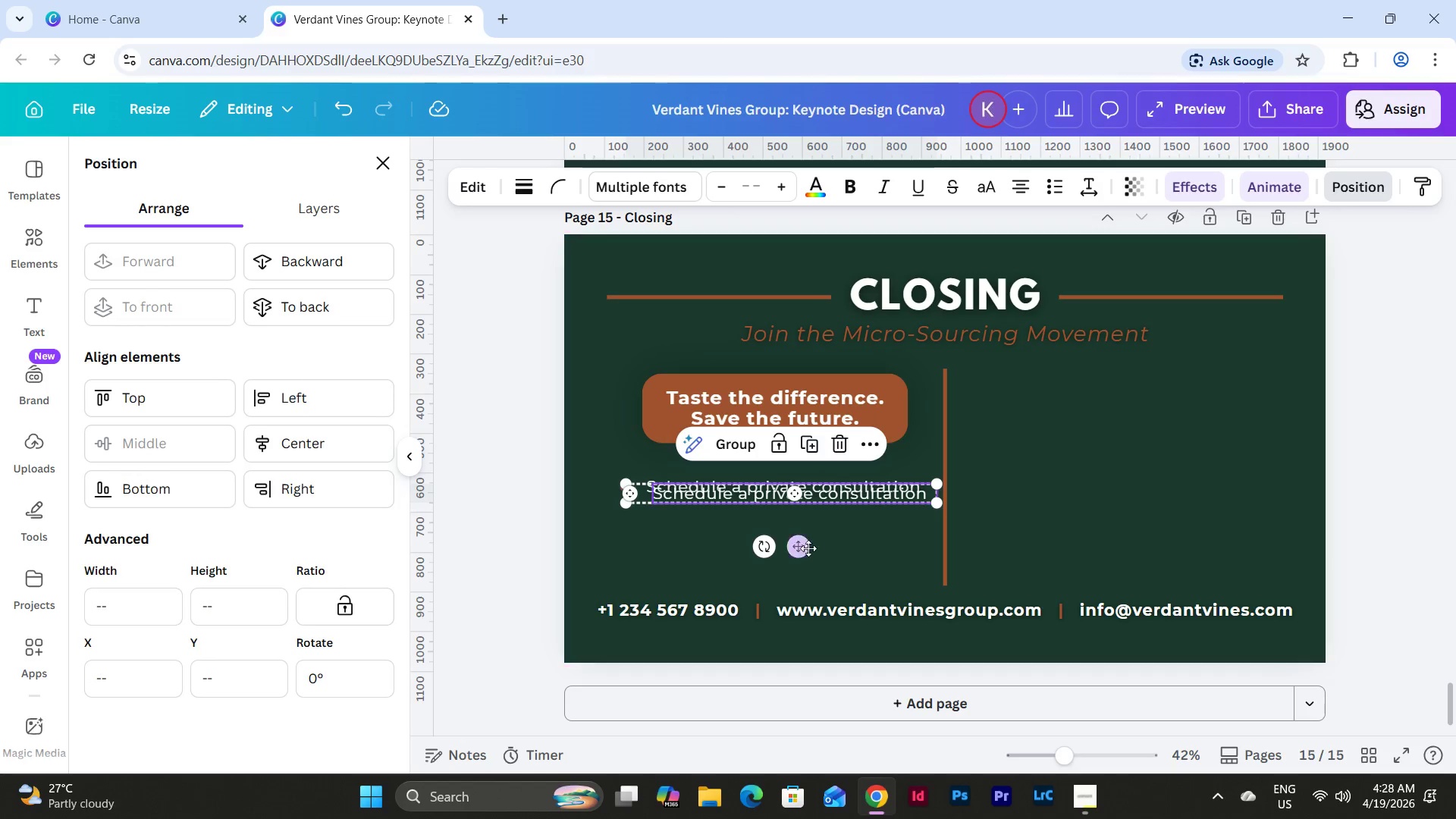 
left_click_drag(start_coordinate=[801, 544], to_coordinate=[792, 565])
 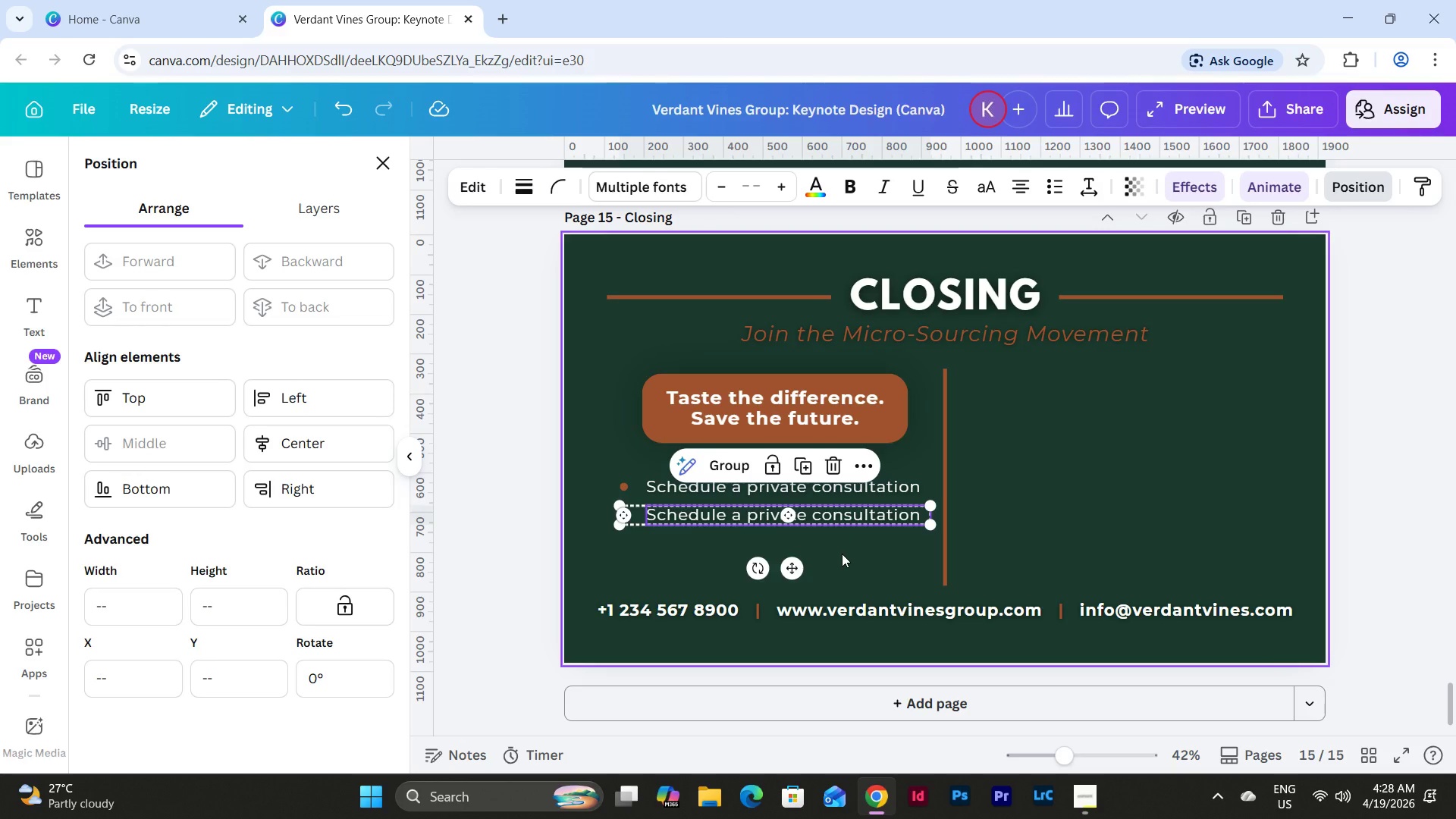 
left_click([842, 554])
 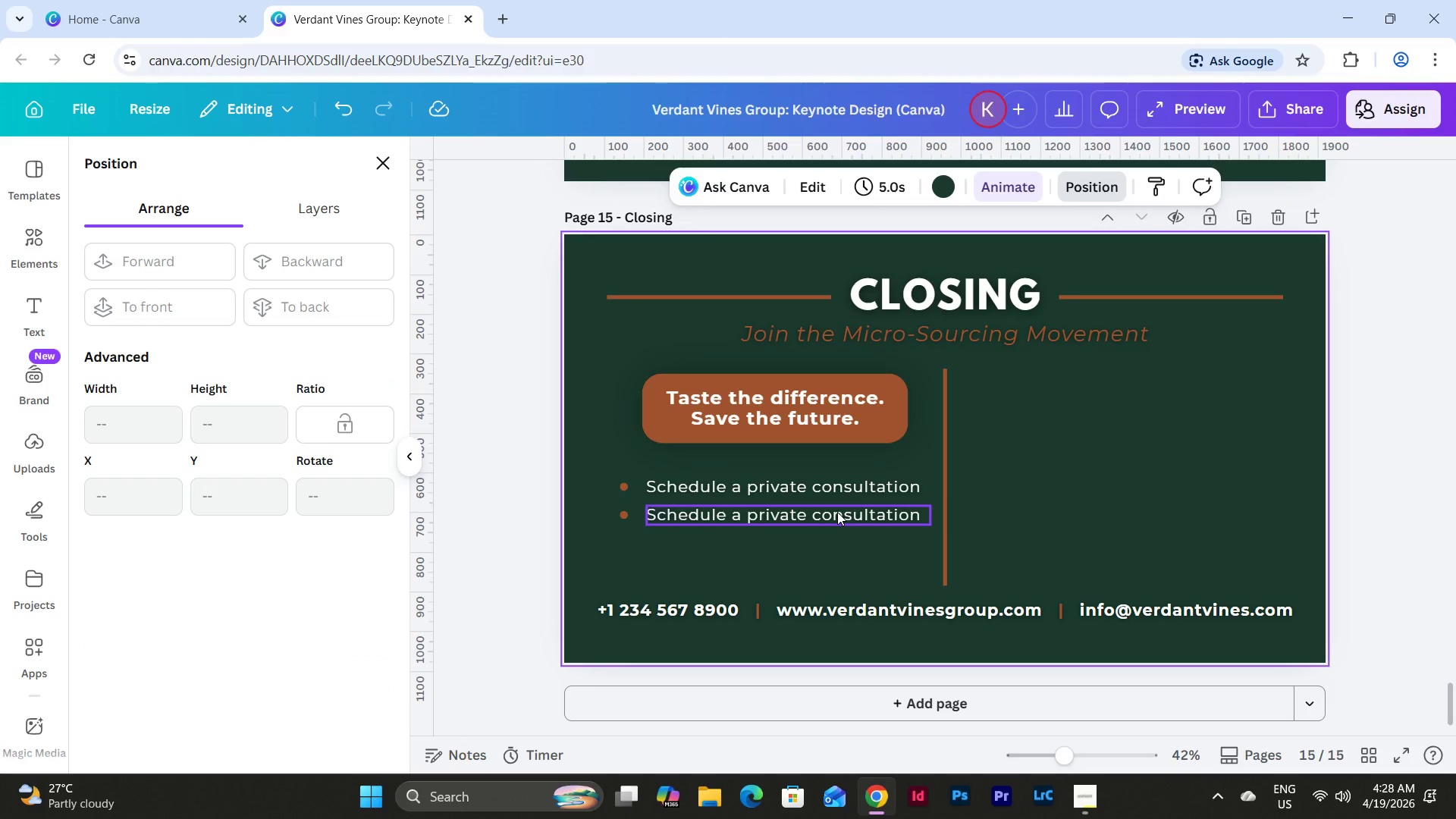 
left_click([837, 512])
 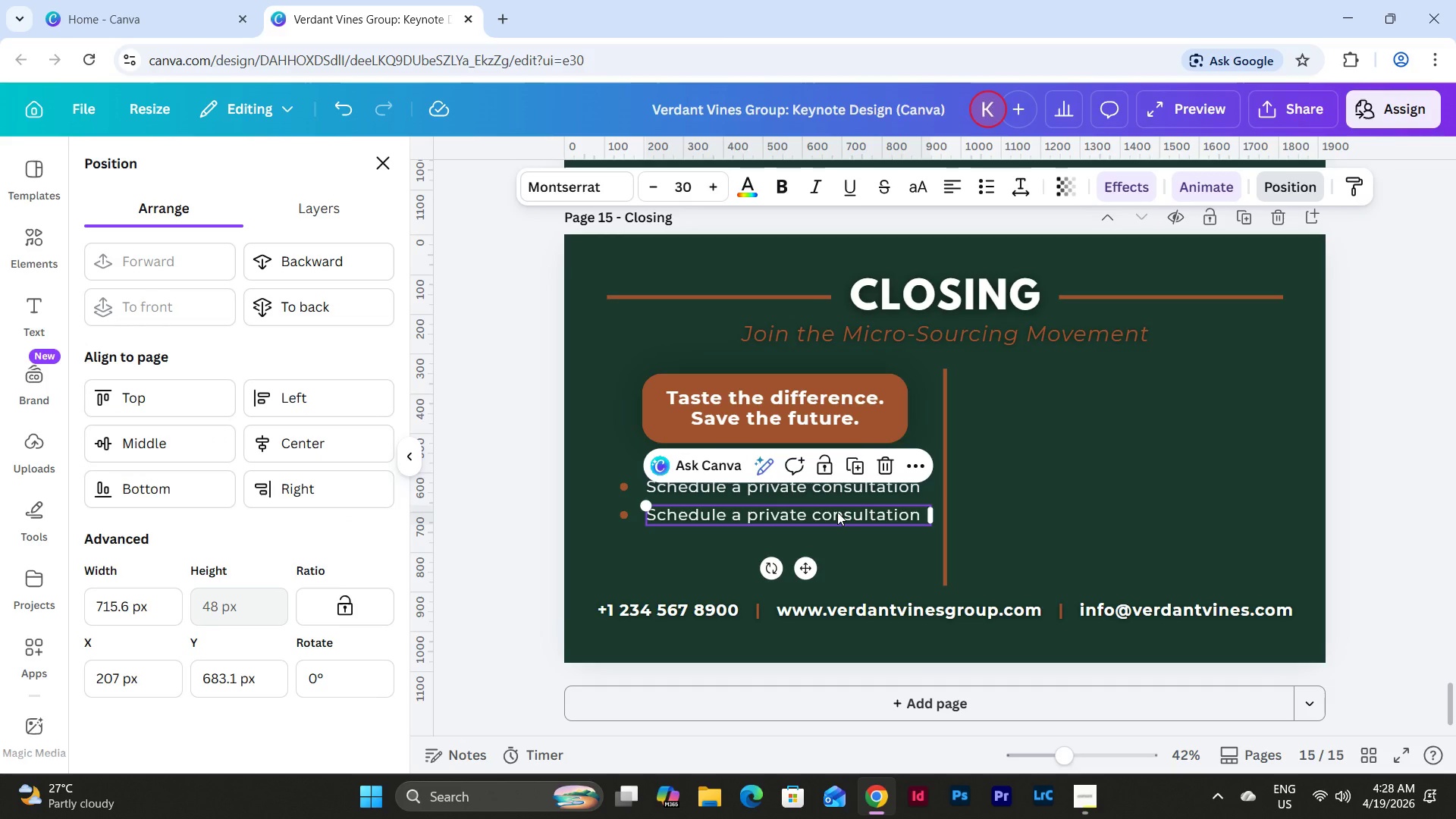 
double_click([837, 512])
 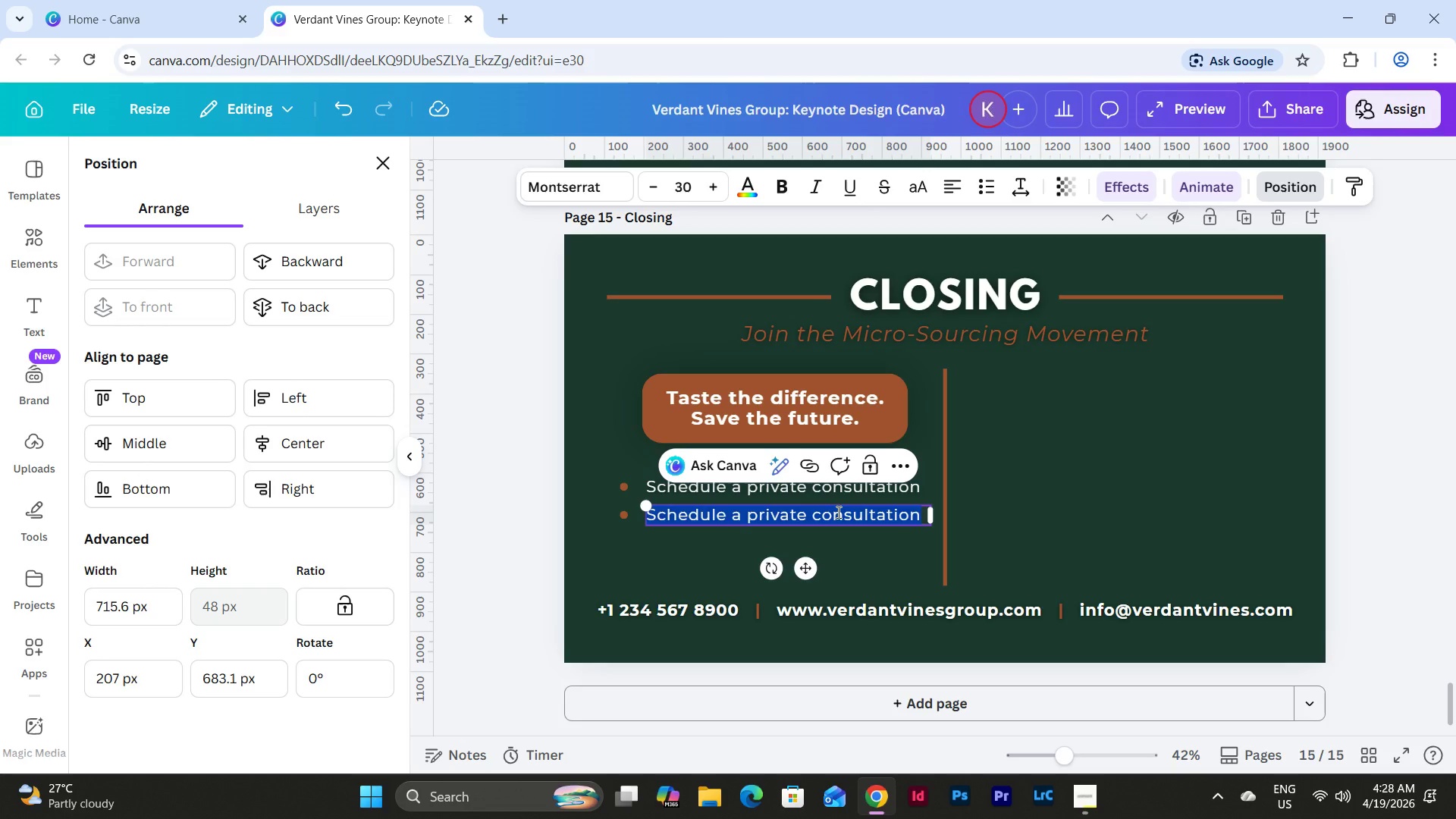 
type(Join)
 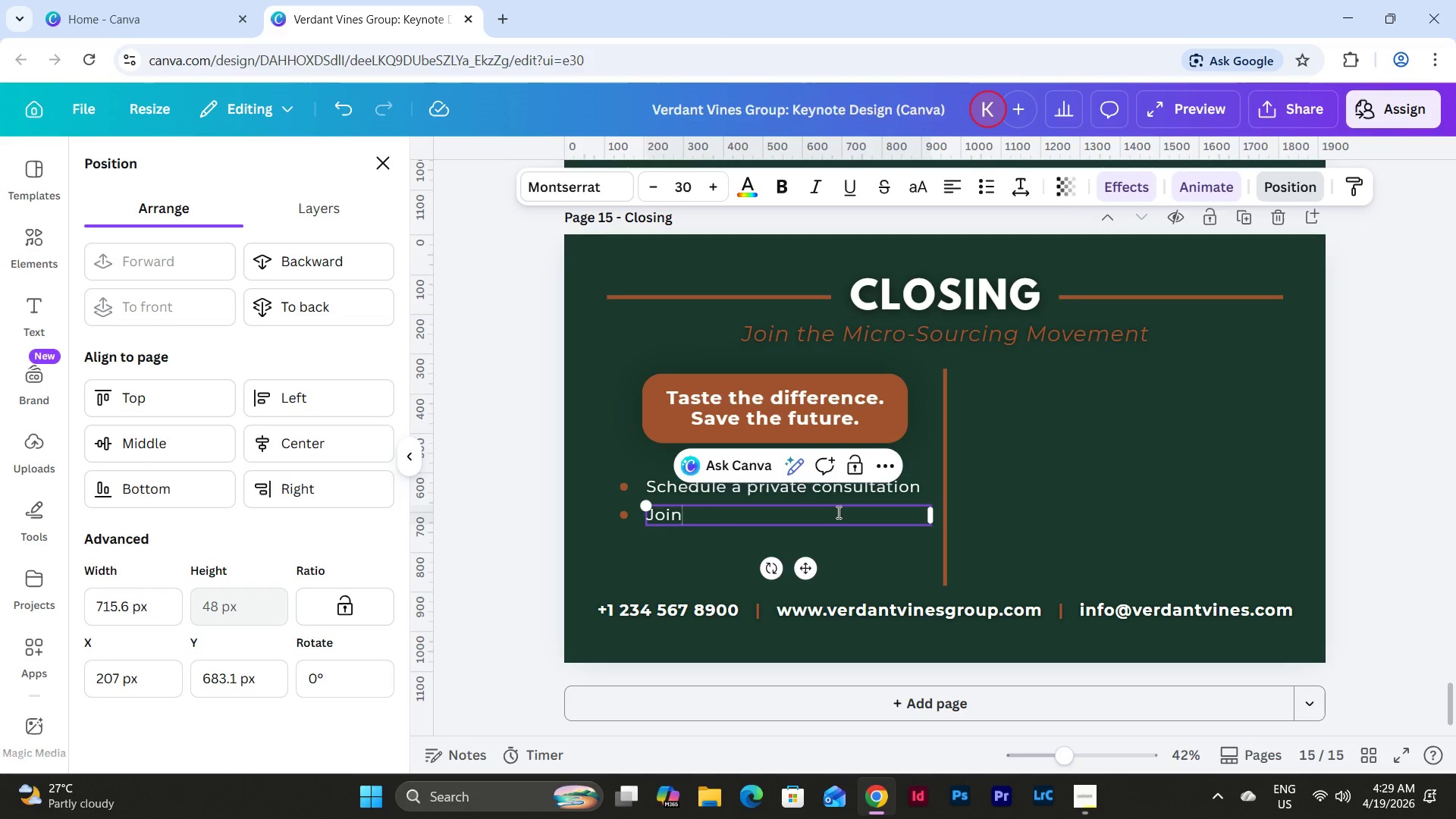 
wait(34.55)
 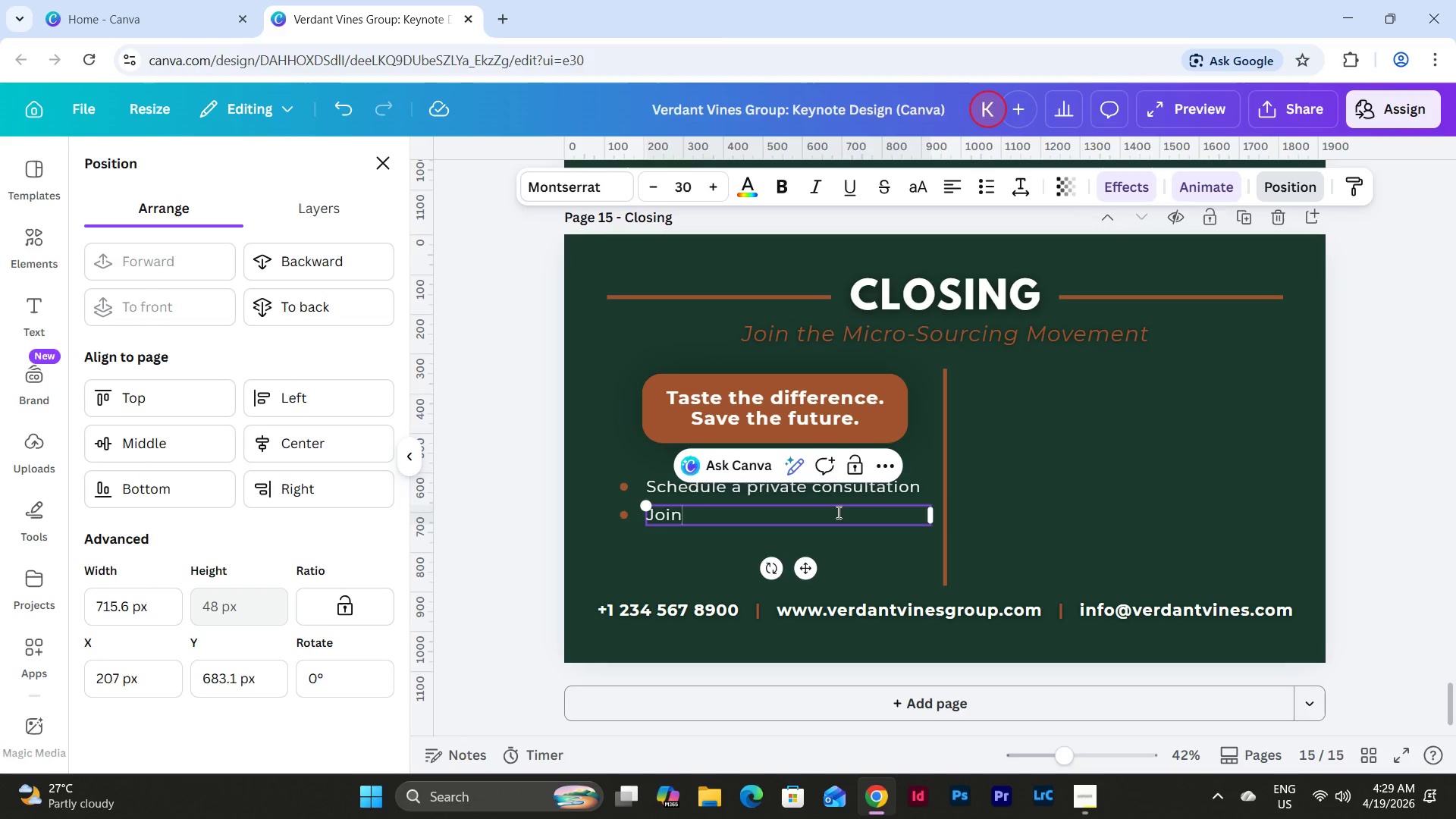 
type( the Verdant m)
key(Backspace)
type(network)
 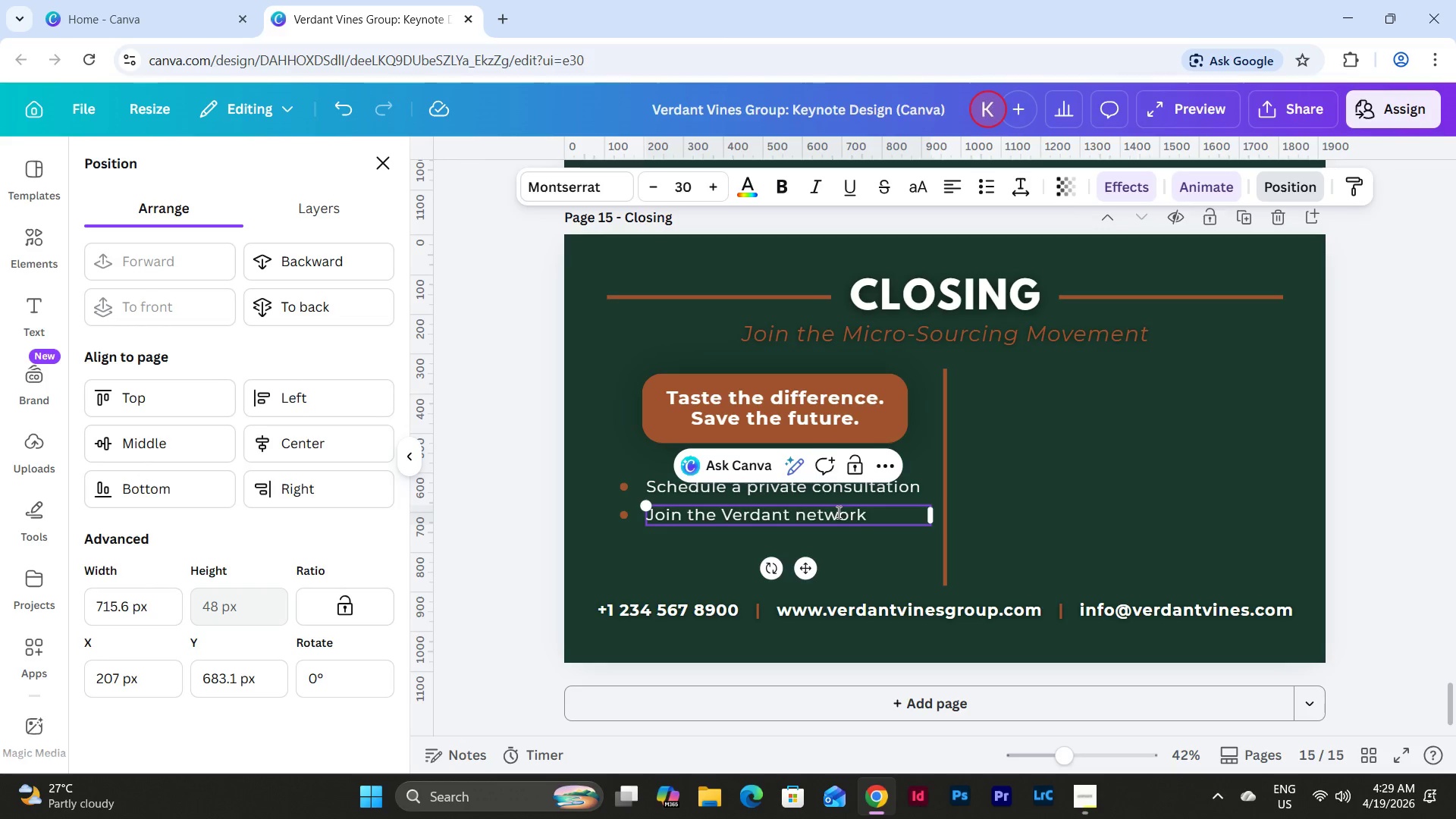 
left_click([739, 552])
 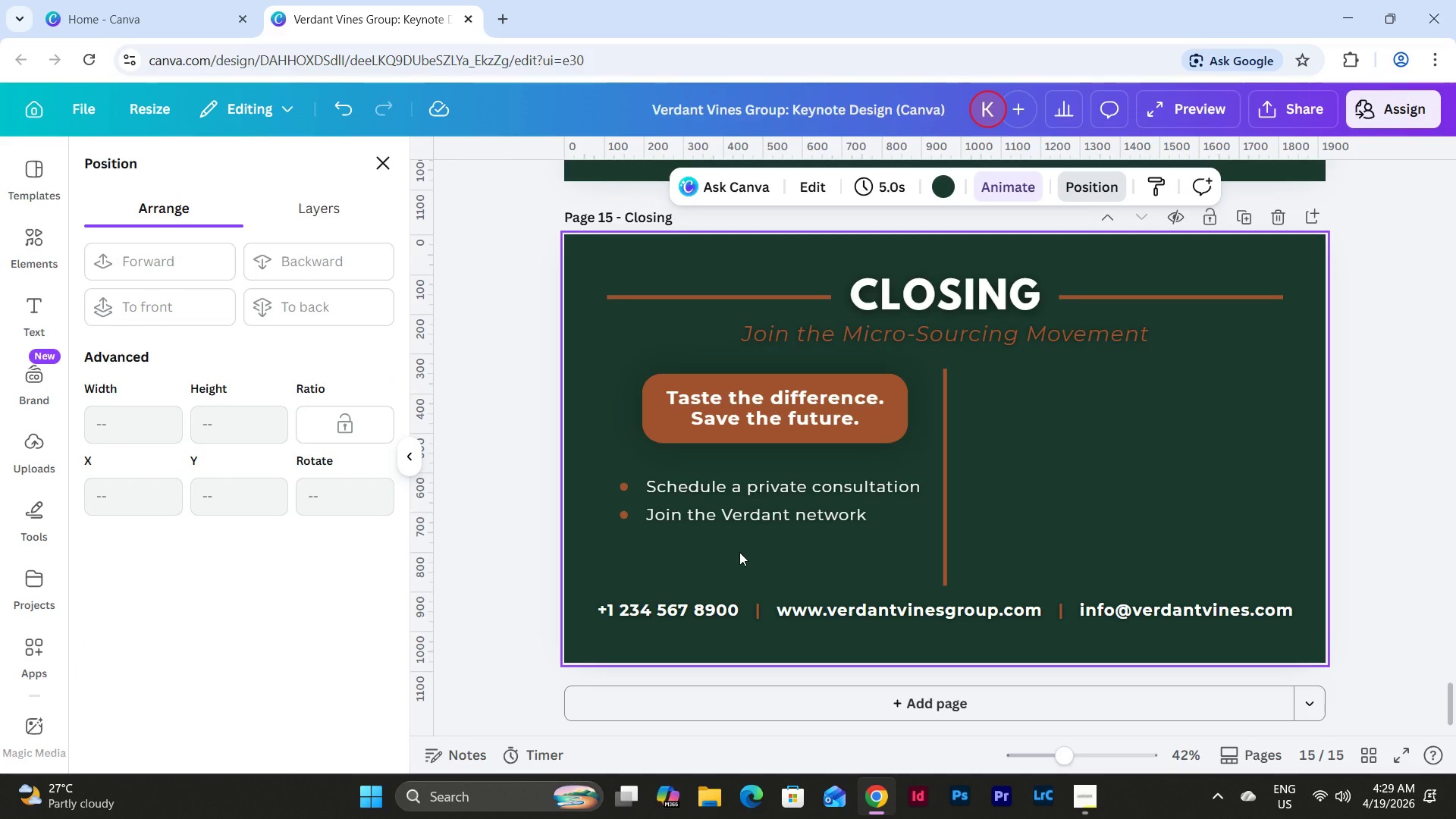 
wait(8.16)
 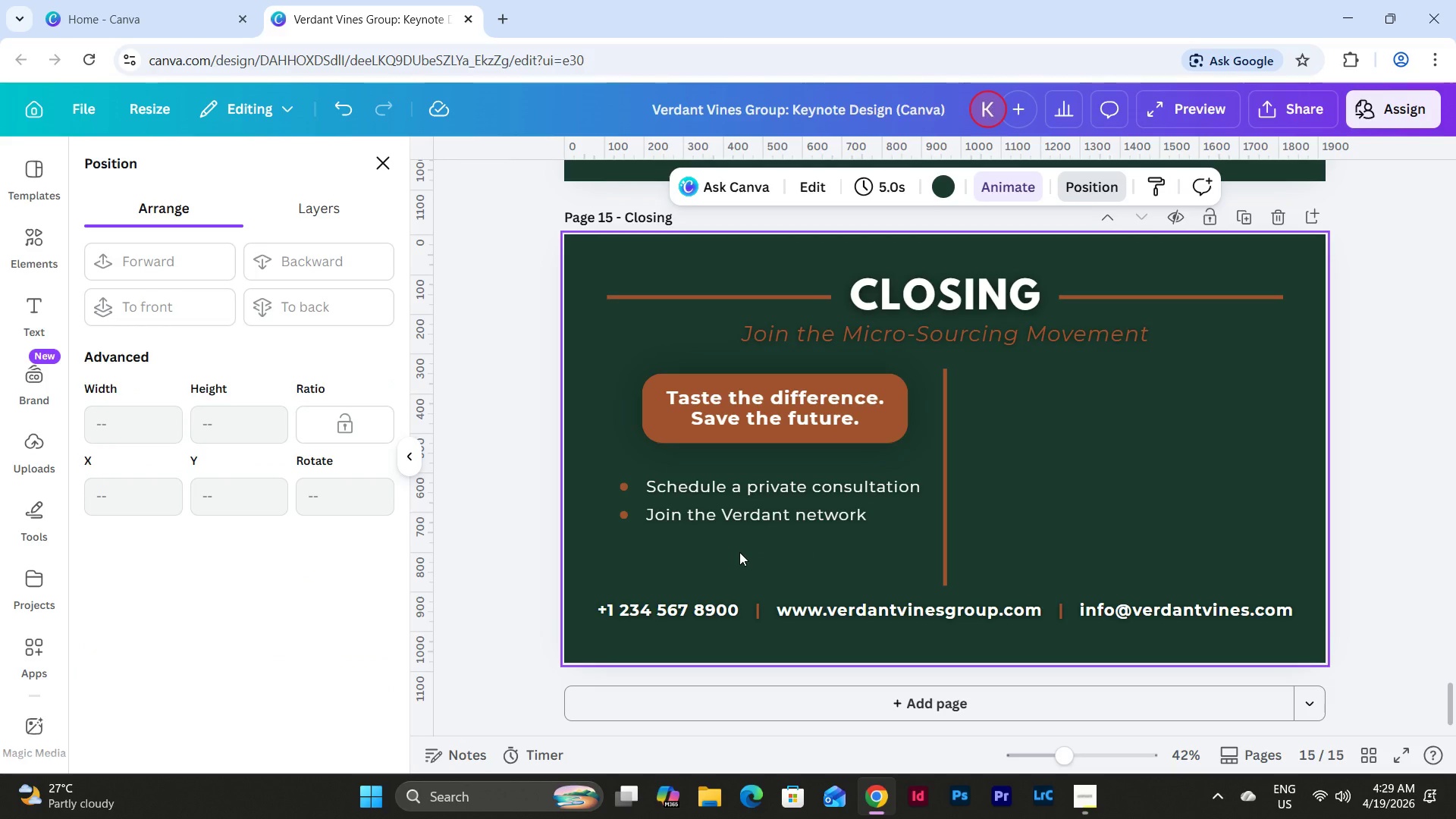 
left_click_drag(start_coordinate=[763, 567], to_coordinate=[605, 472])
 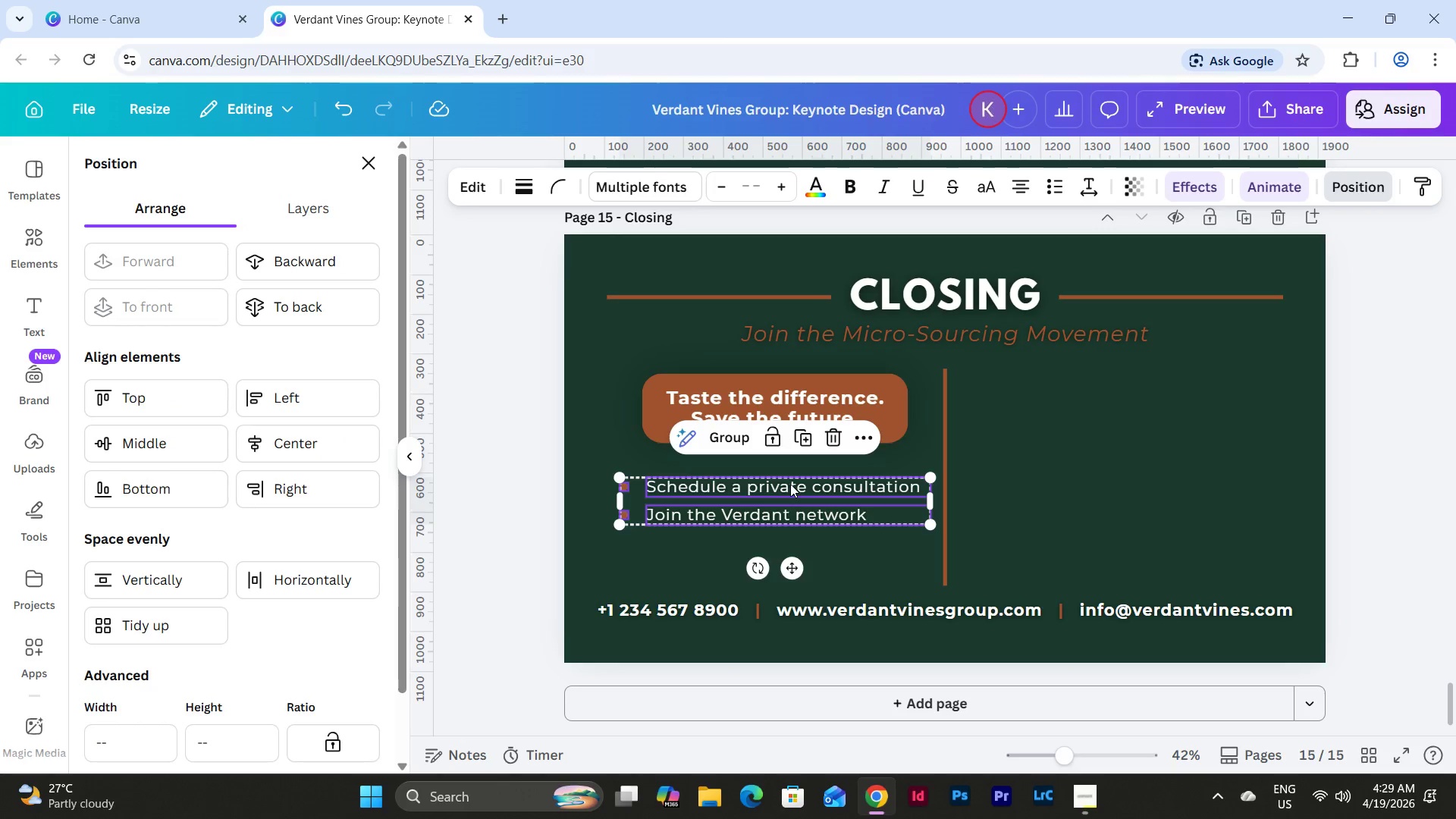 
left_click_drag(start_coordinate=[790, 484], to_coordinate=[790, 507])
 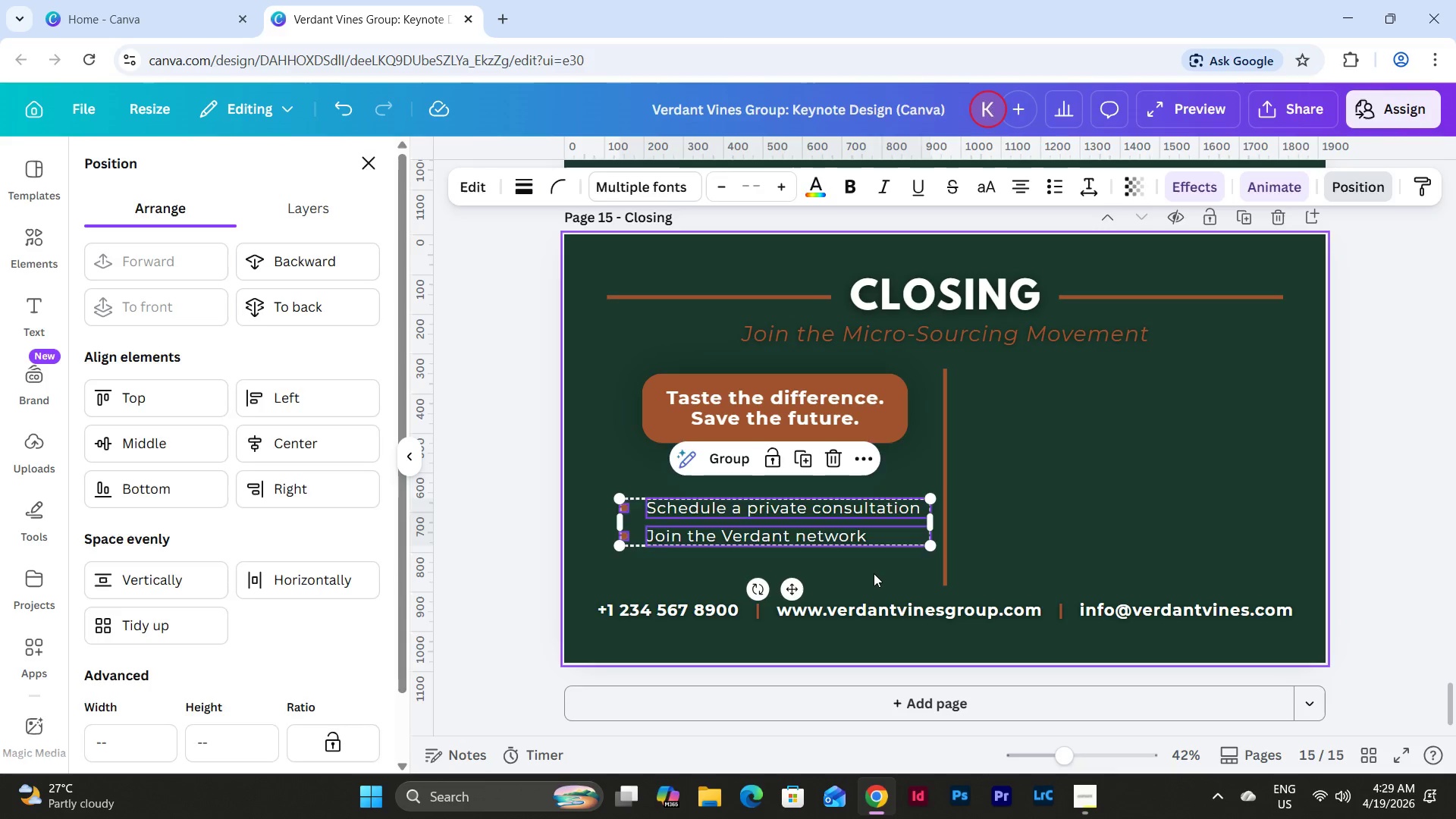 
left_click([874, 573])
 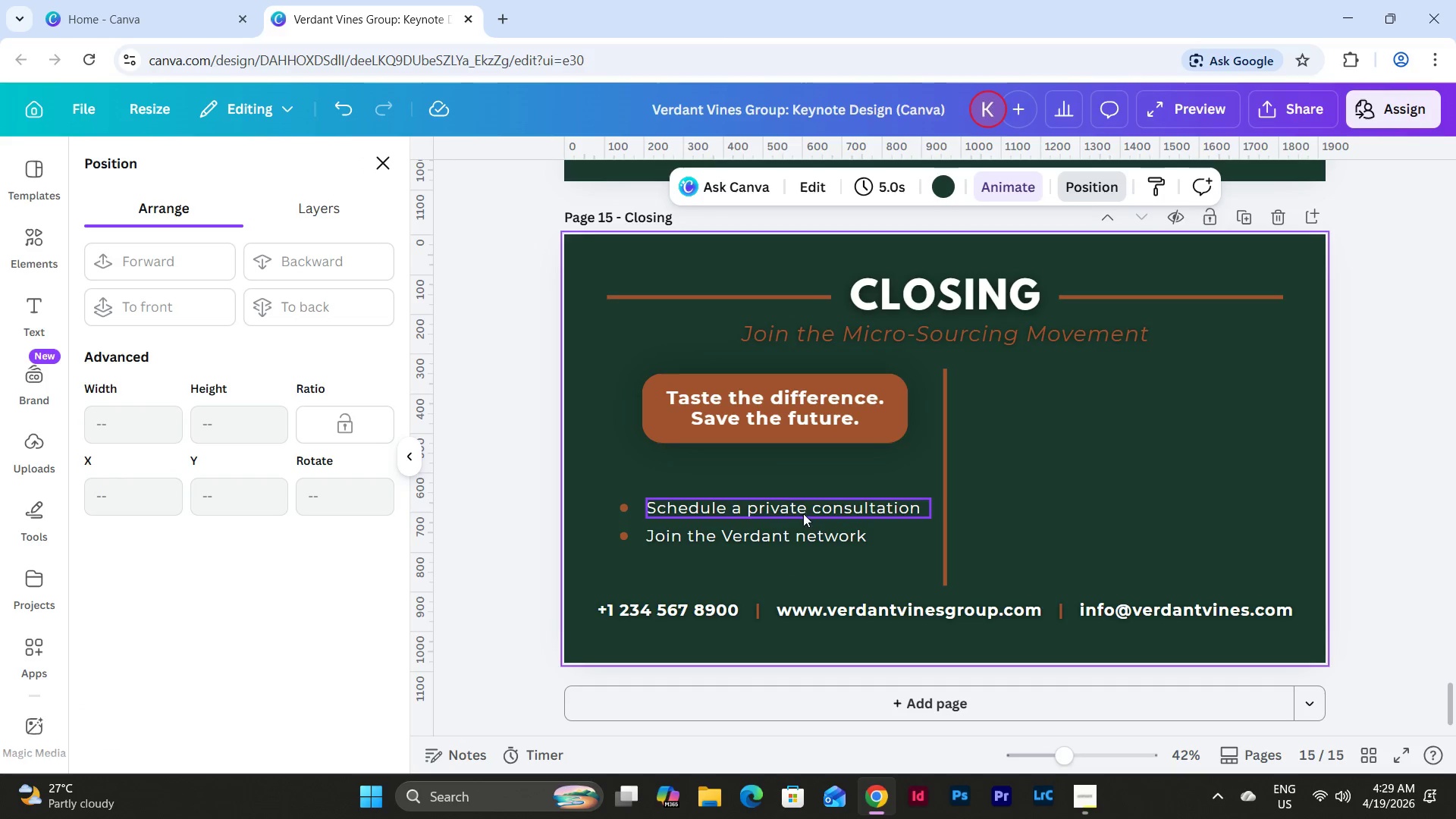 
left_click_drag(start_coordinate=[764, 404], to_coordinate=[762, 417])
 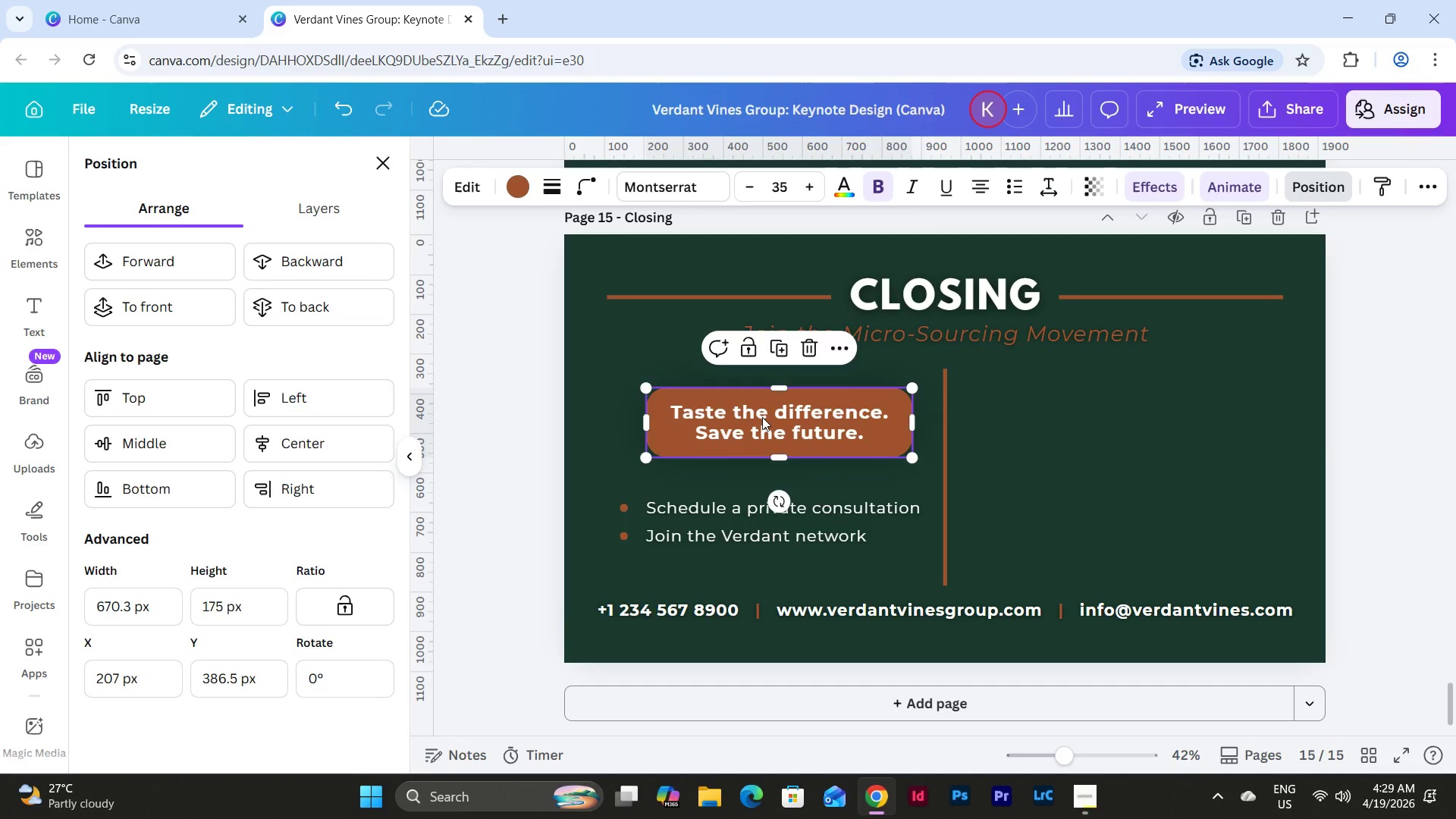 
key(Control+Z)
 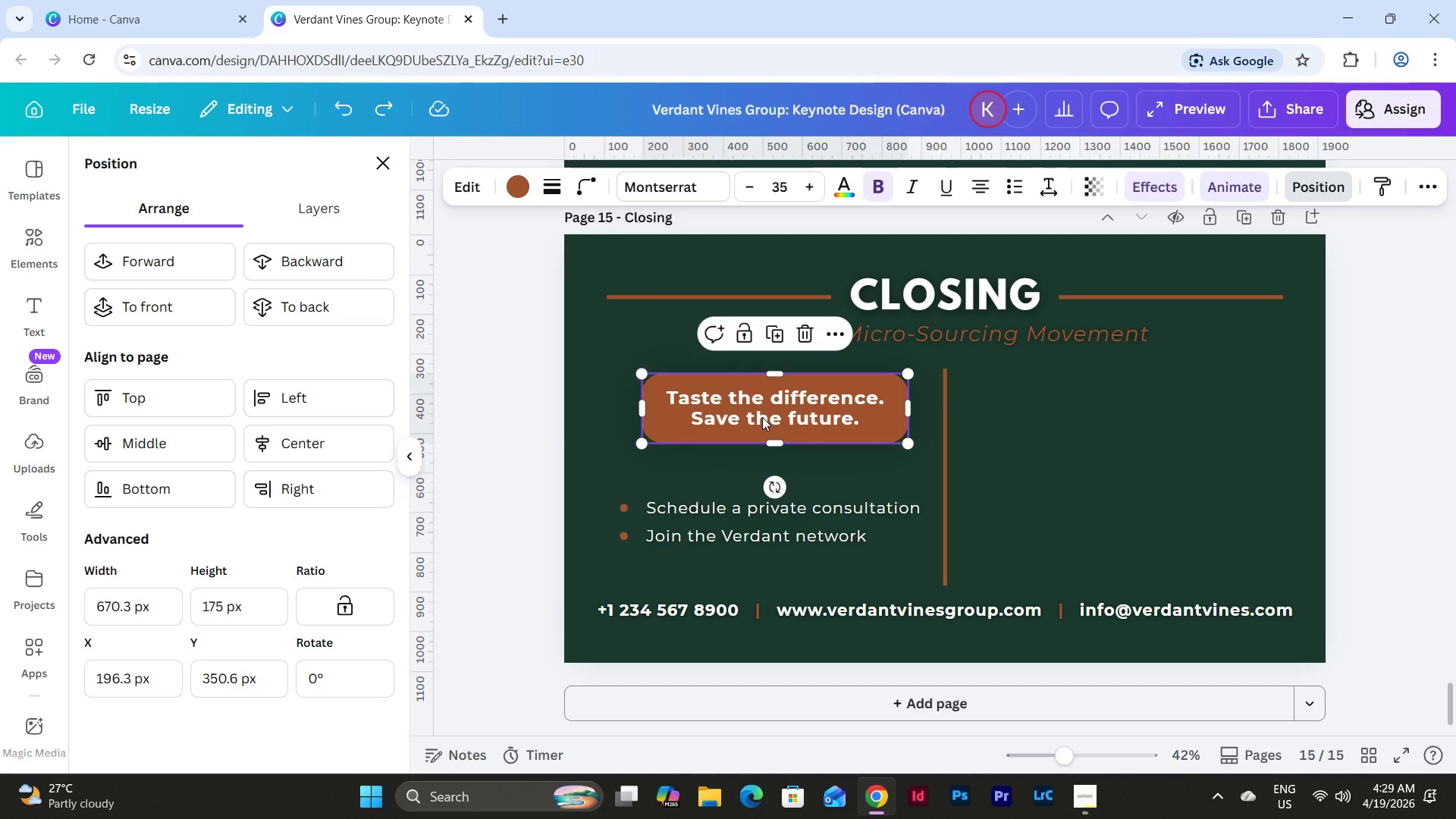 
key(Control+Z)
 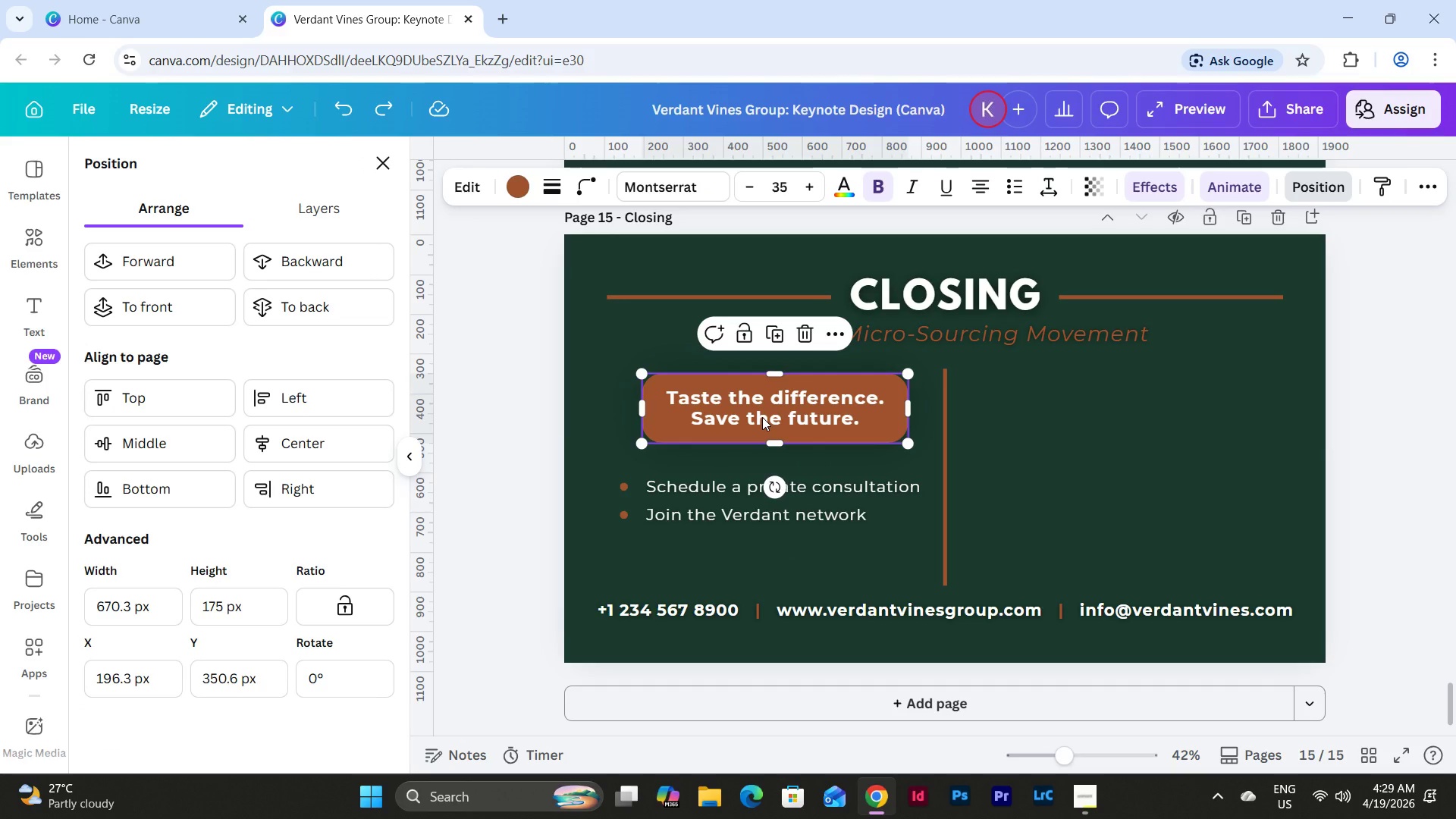 
key(Control+Y)
 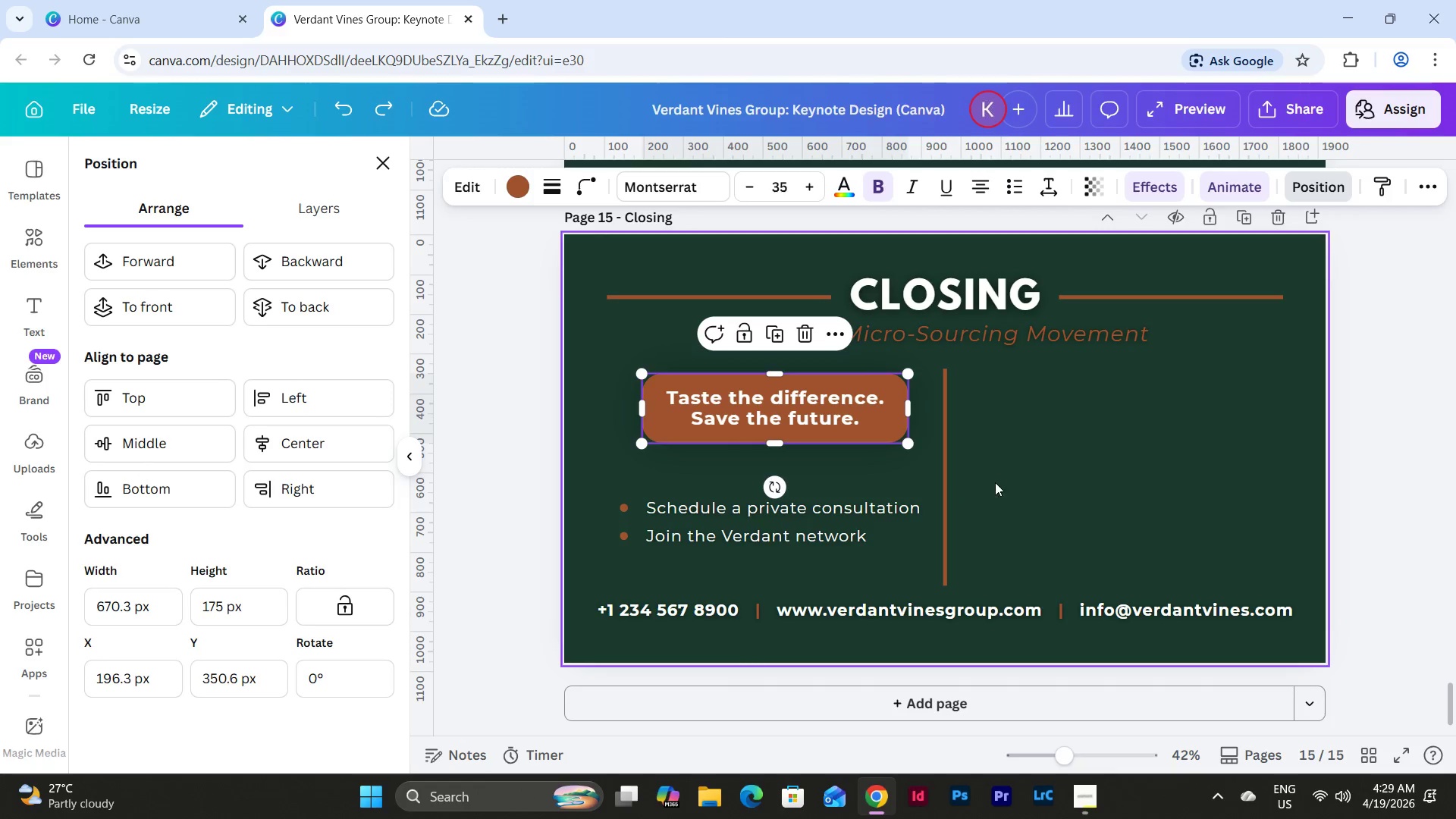 
left_click([1013, 478])
 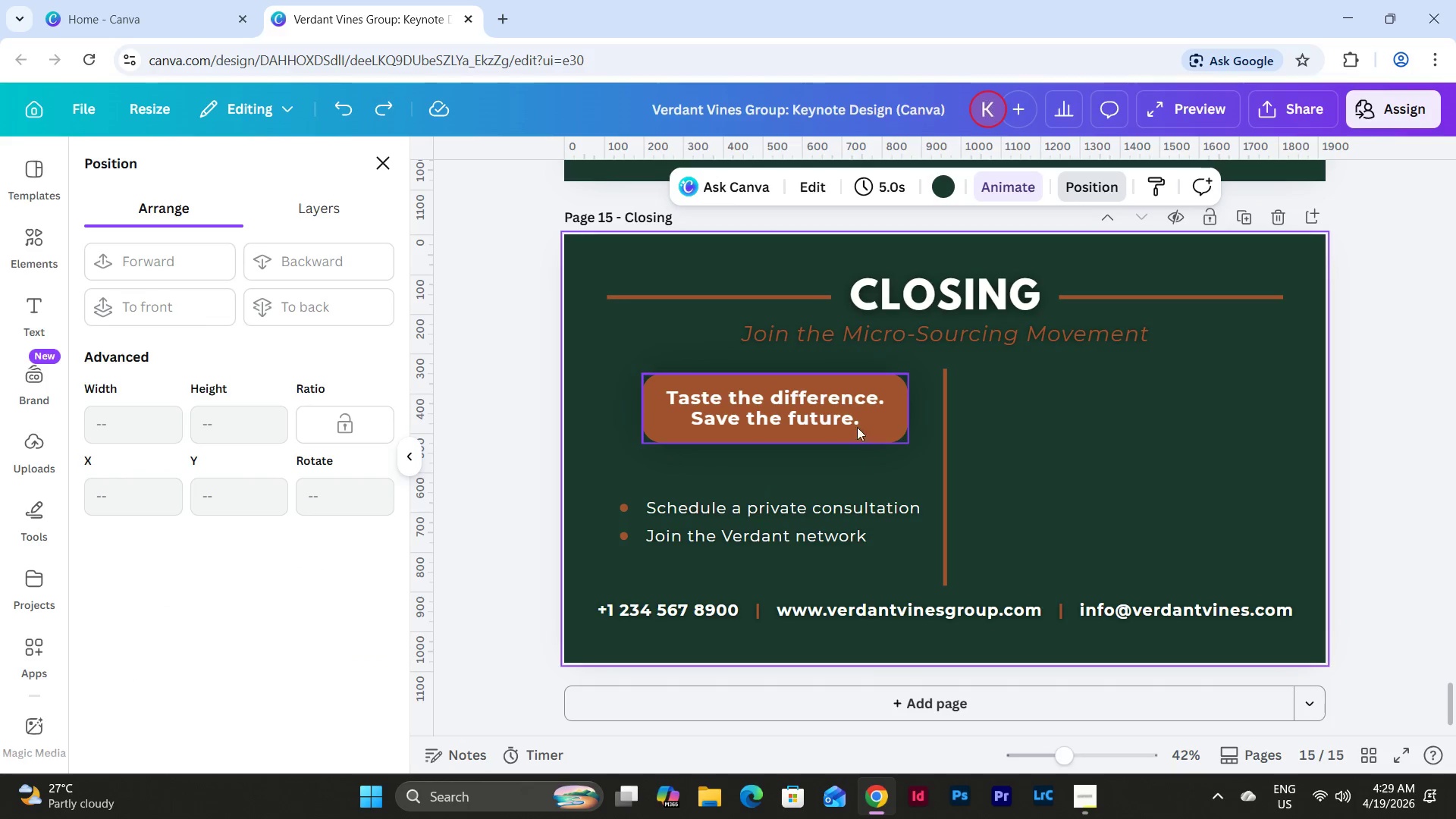 
left_click([848, 421])
 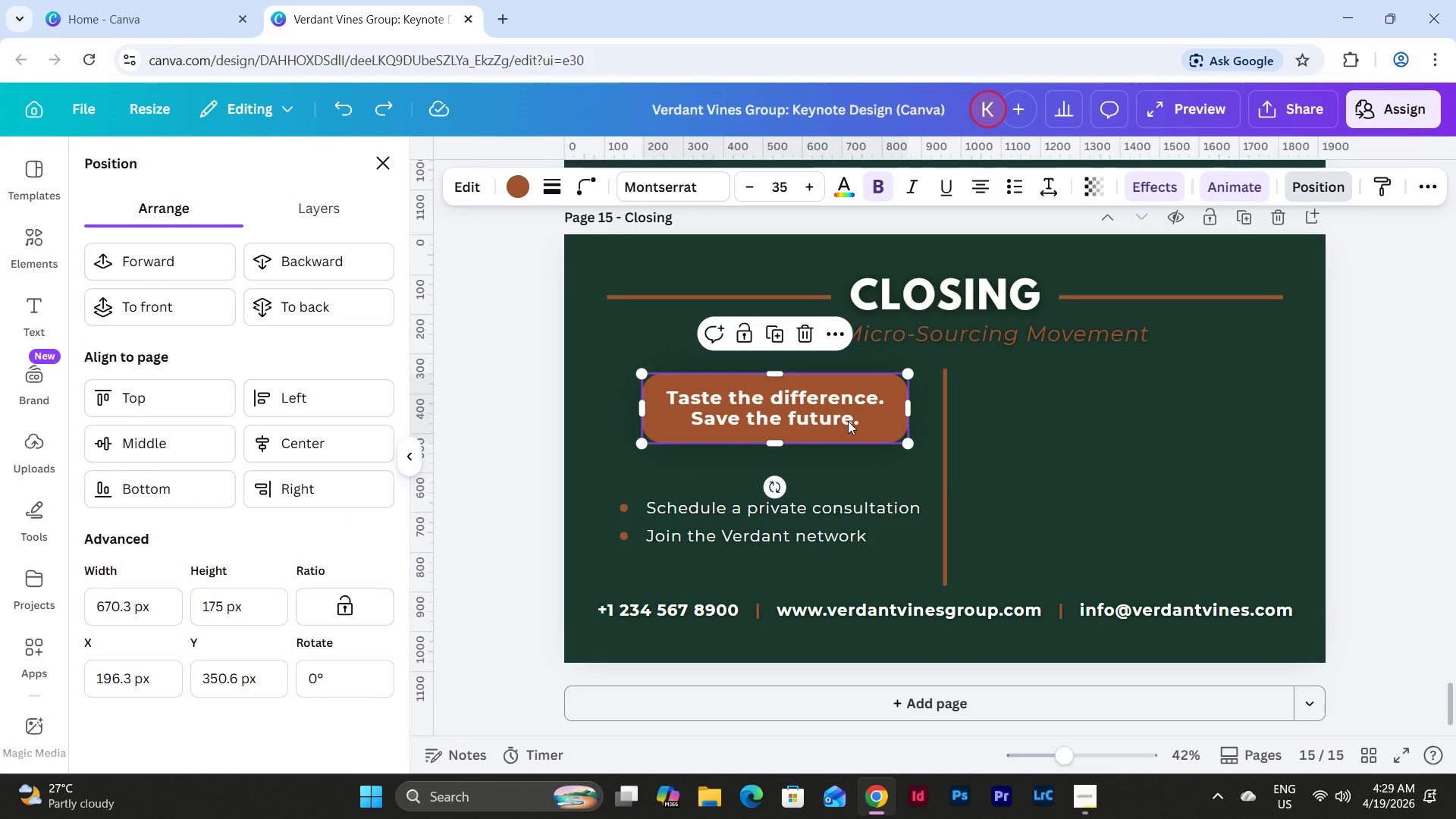 
hold_key(key=ShiftLeft, duration=0.5)
 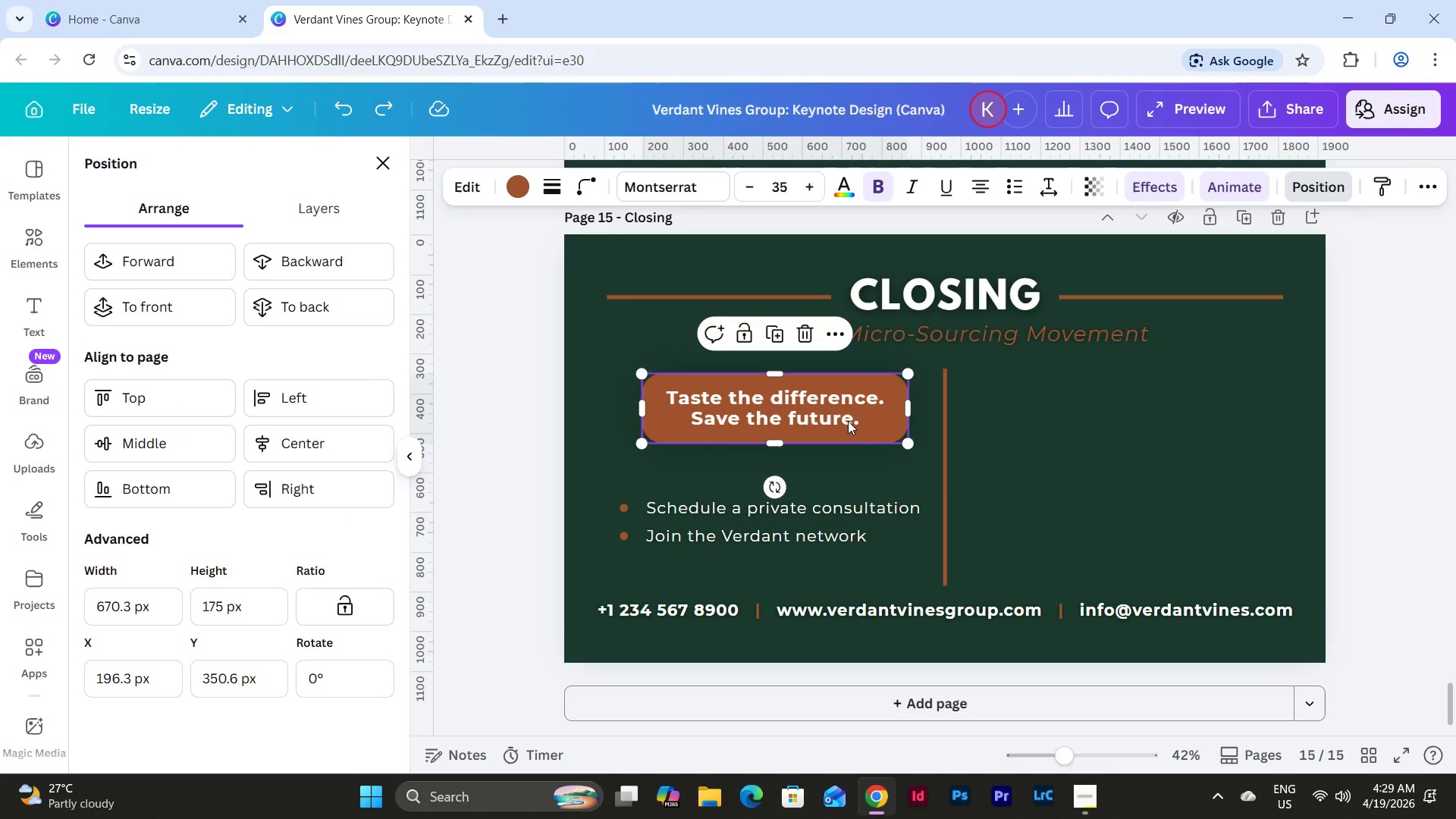 
key(Shift+ArrowDown)
 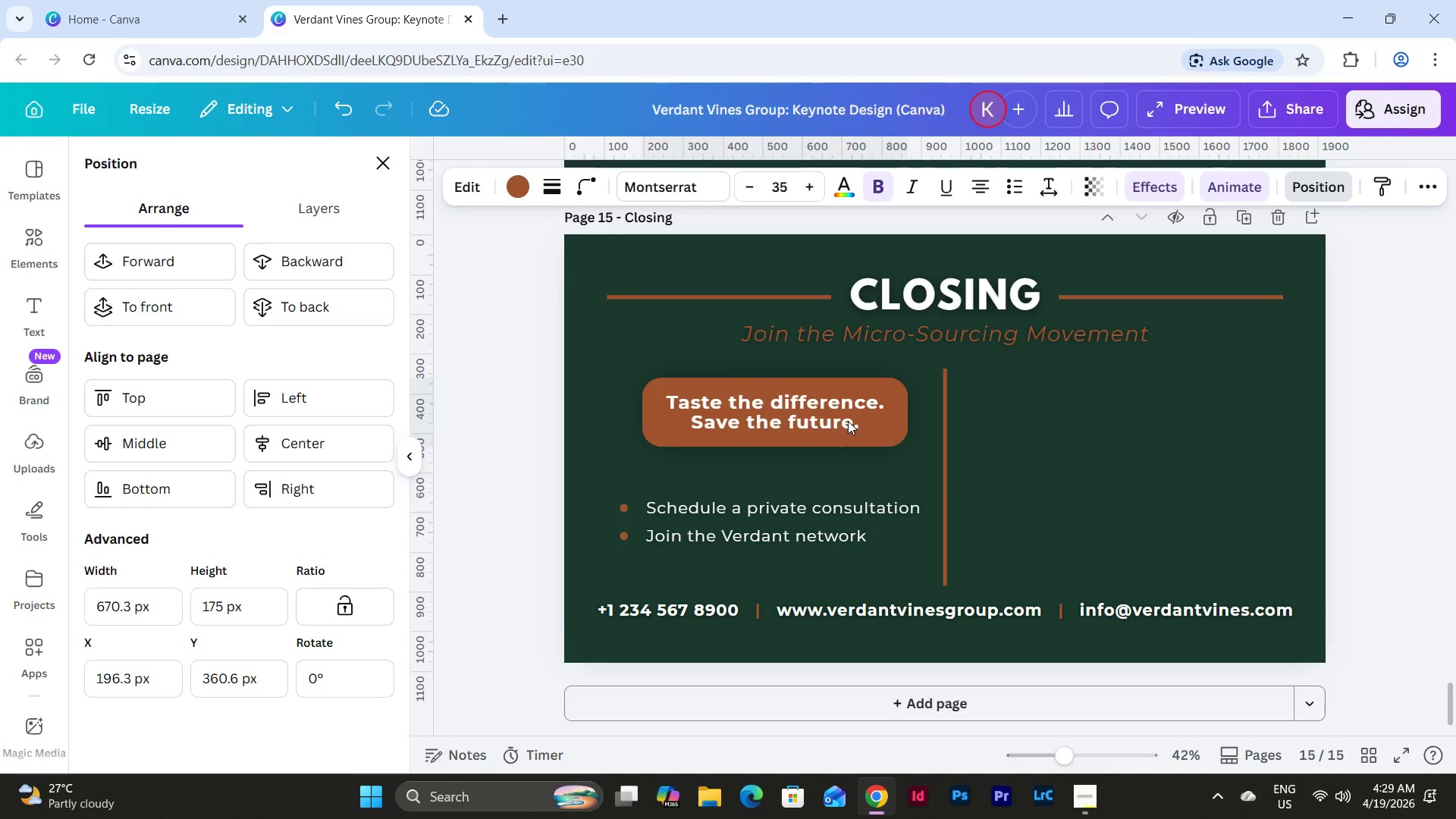 
key(Shift+ArrowDown)
 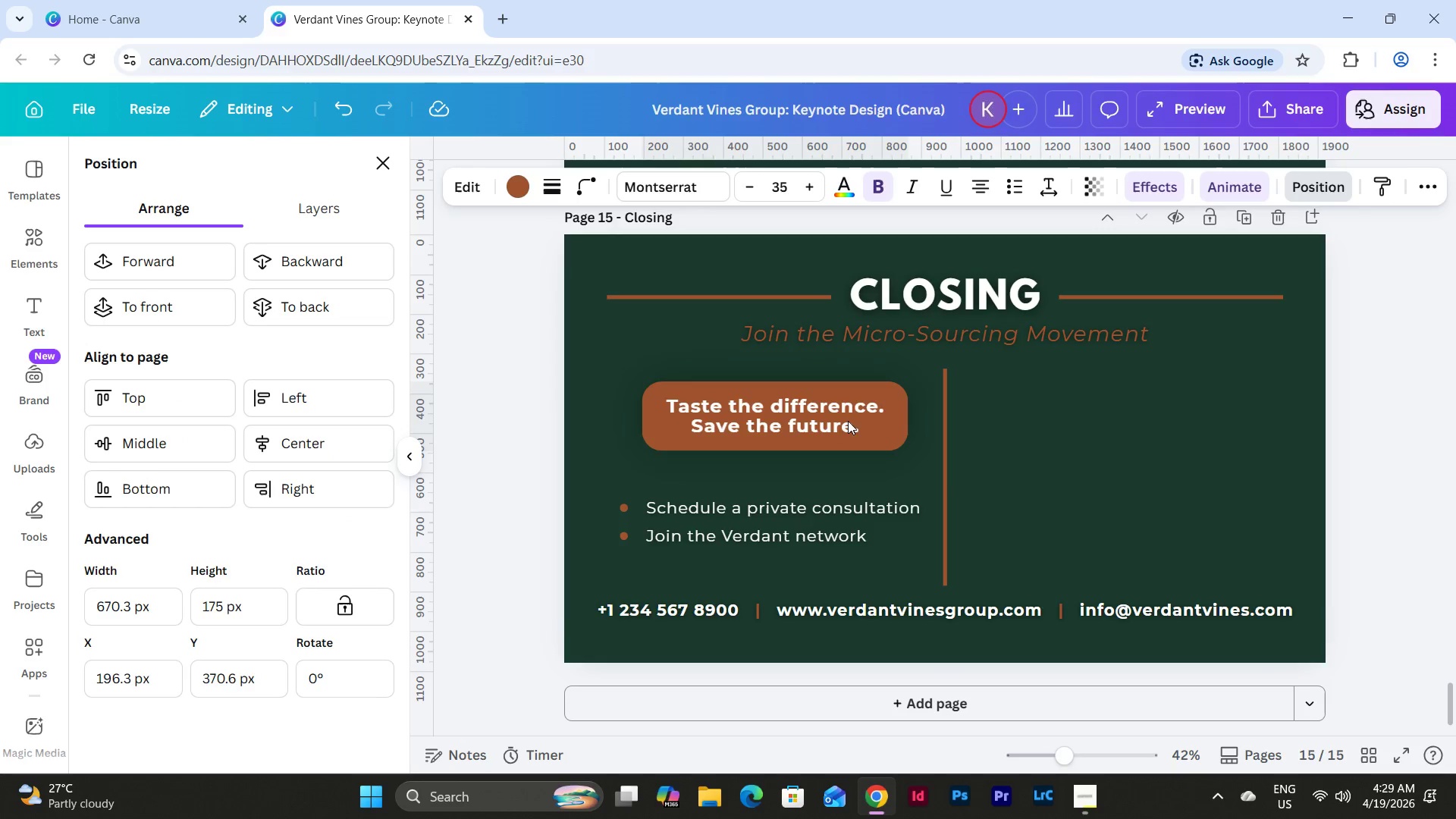 
key(Shift+ArrowDown)
 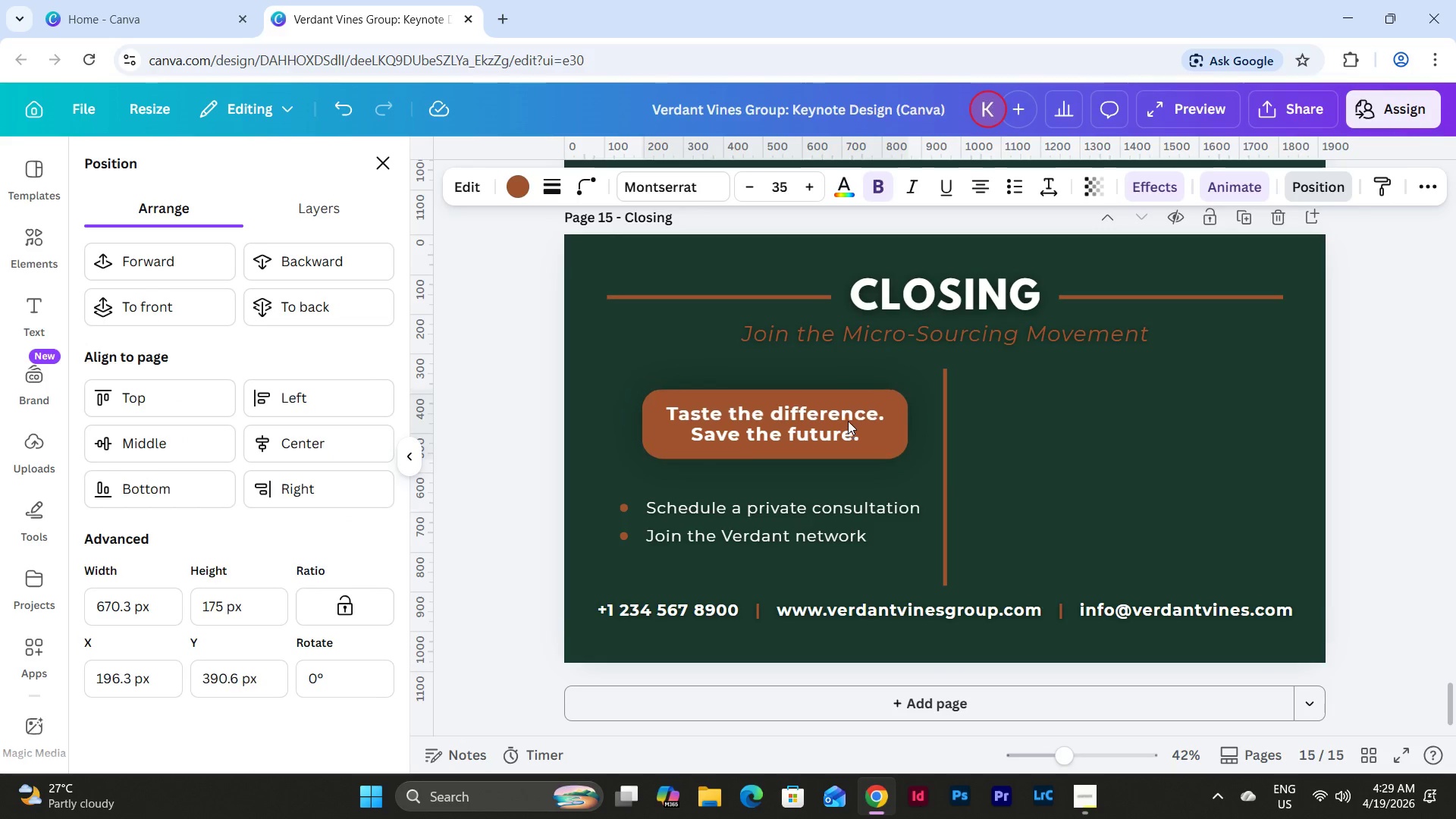 
key(Shift+ArrowDown)
 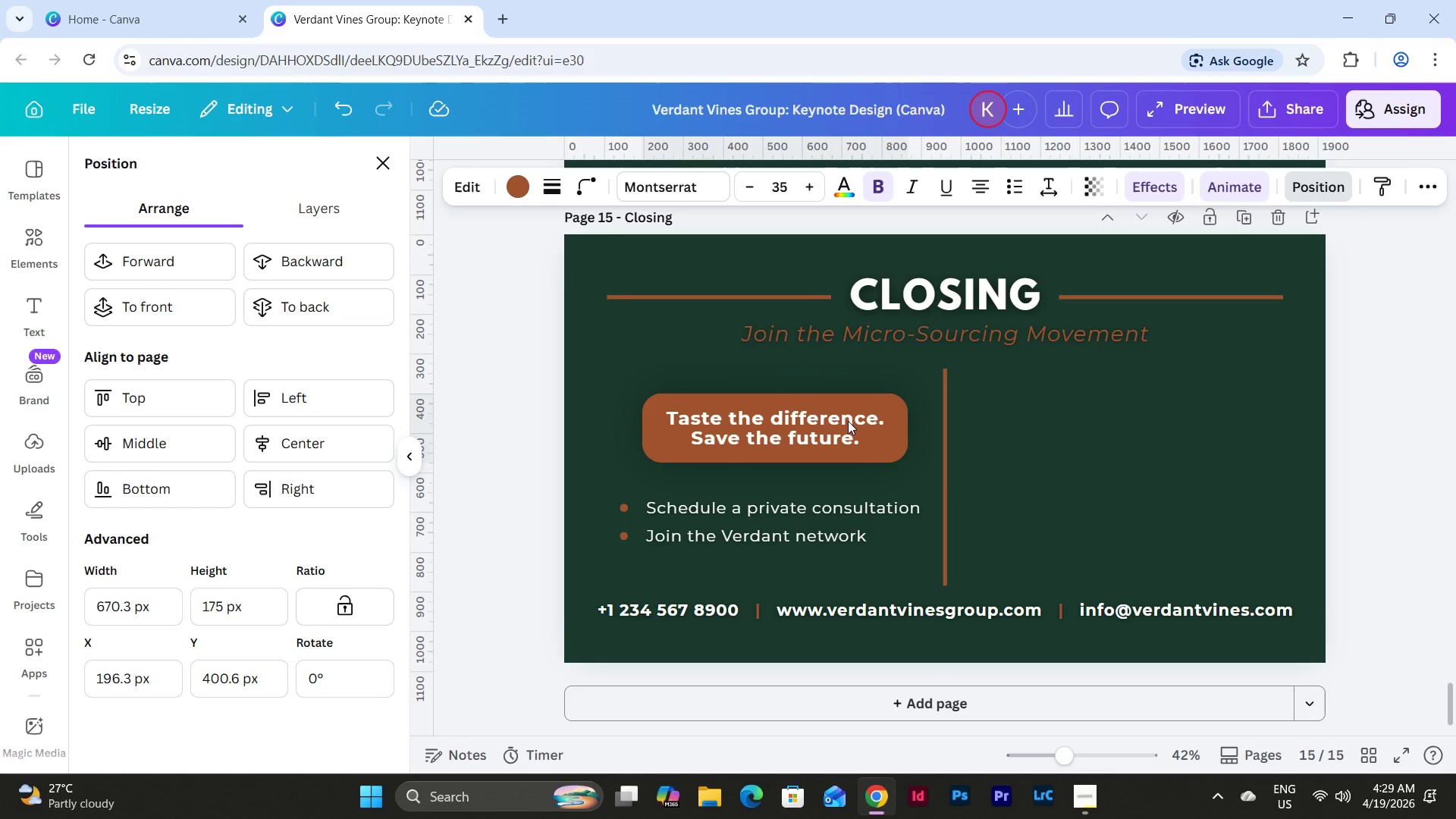 
key(Shift+ArrowDown)
 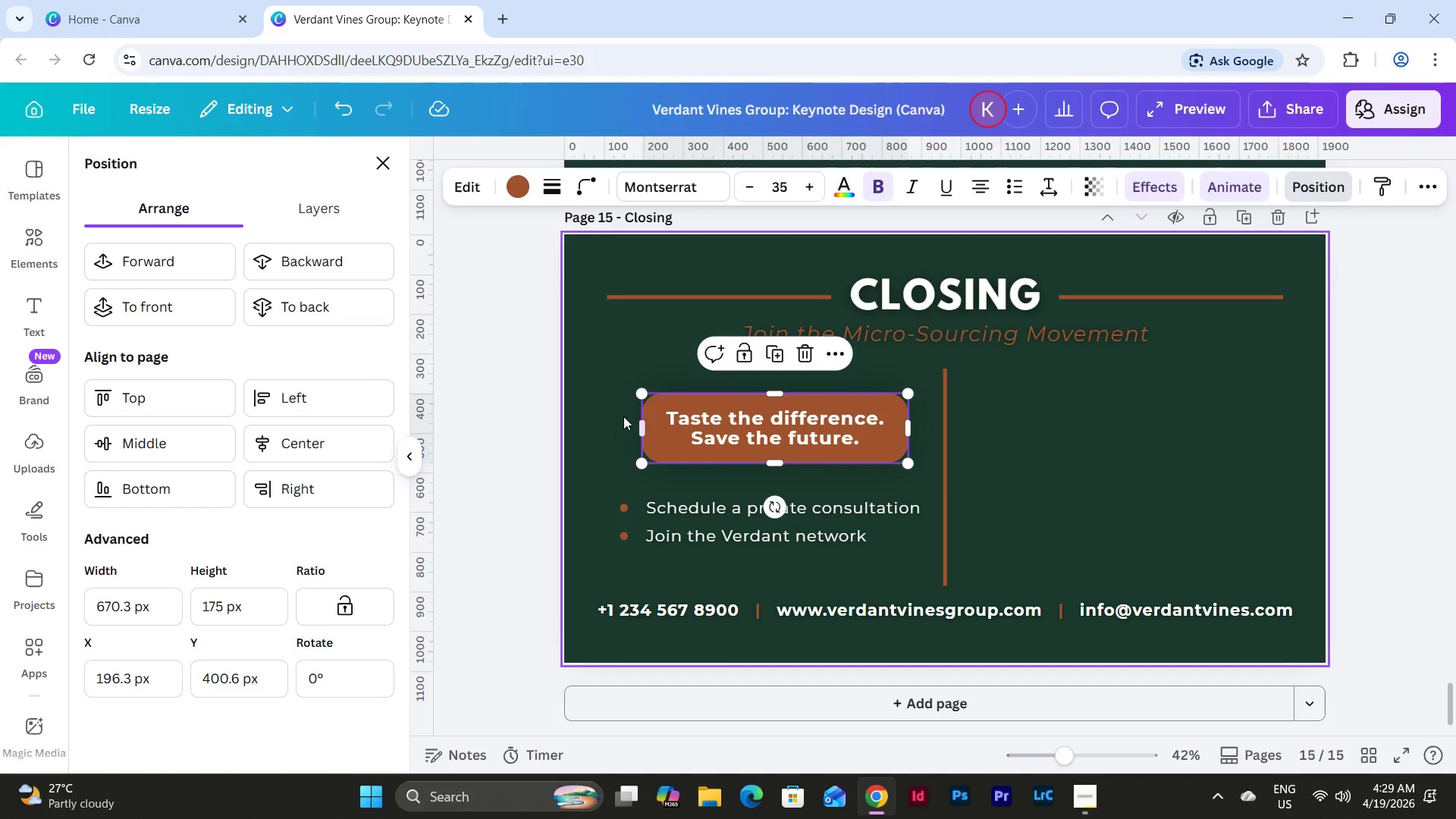 
left_click_drag(start_coordinate=[603, 400], to_coordinate=[864, 566])
 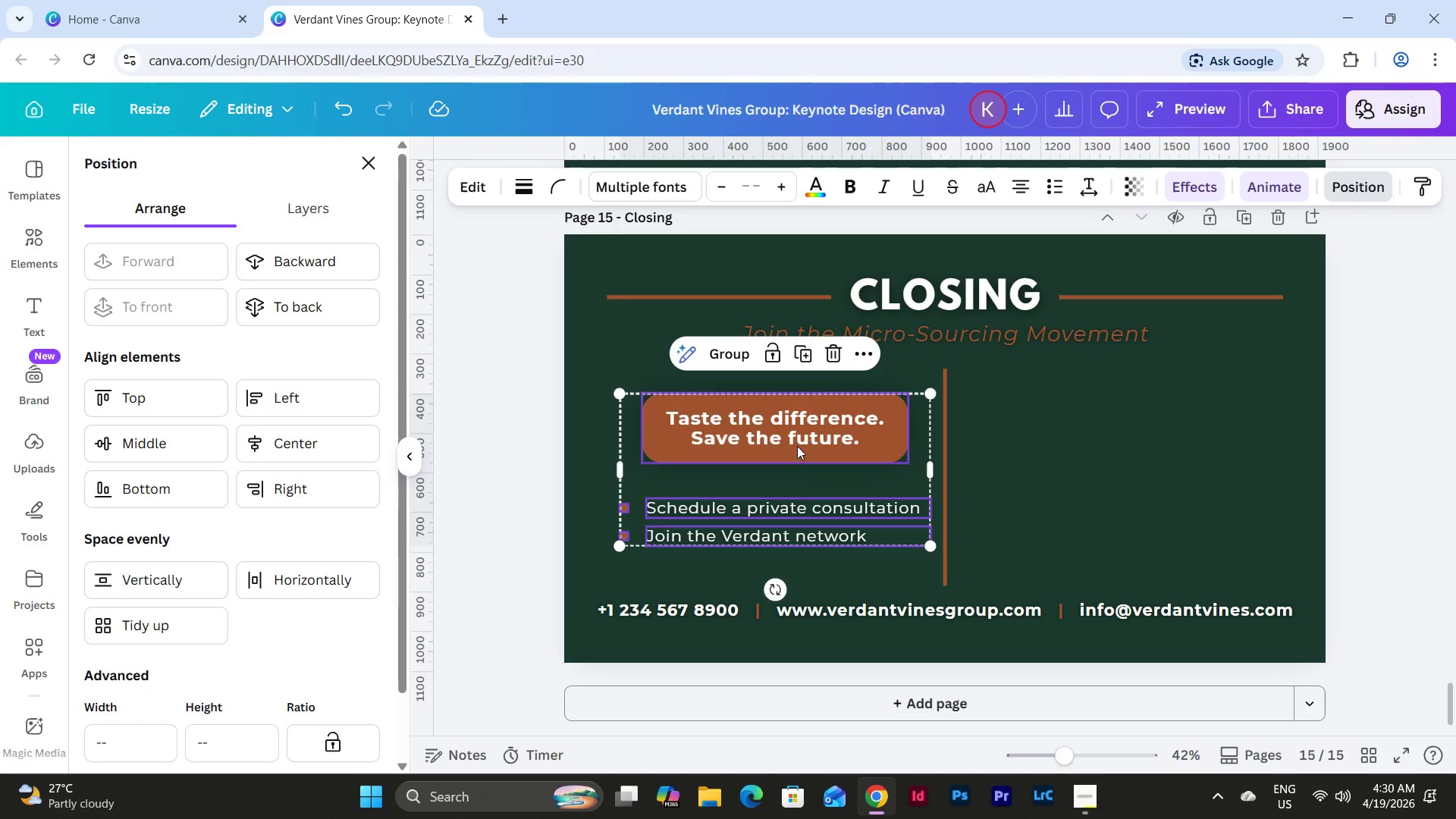 
left_click_drag(start_coordinate=[797, 446], to_coordinate=[797, 439])
 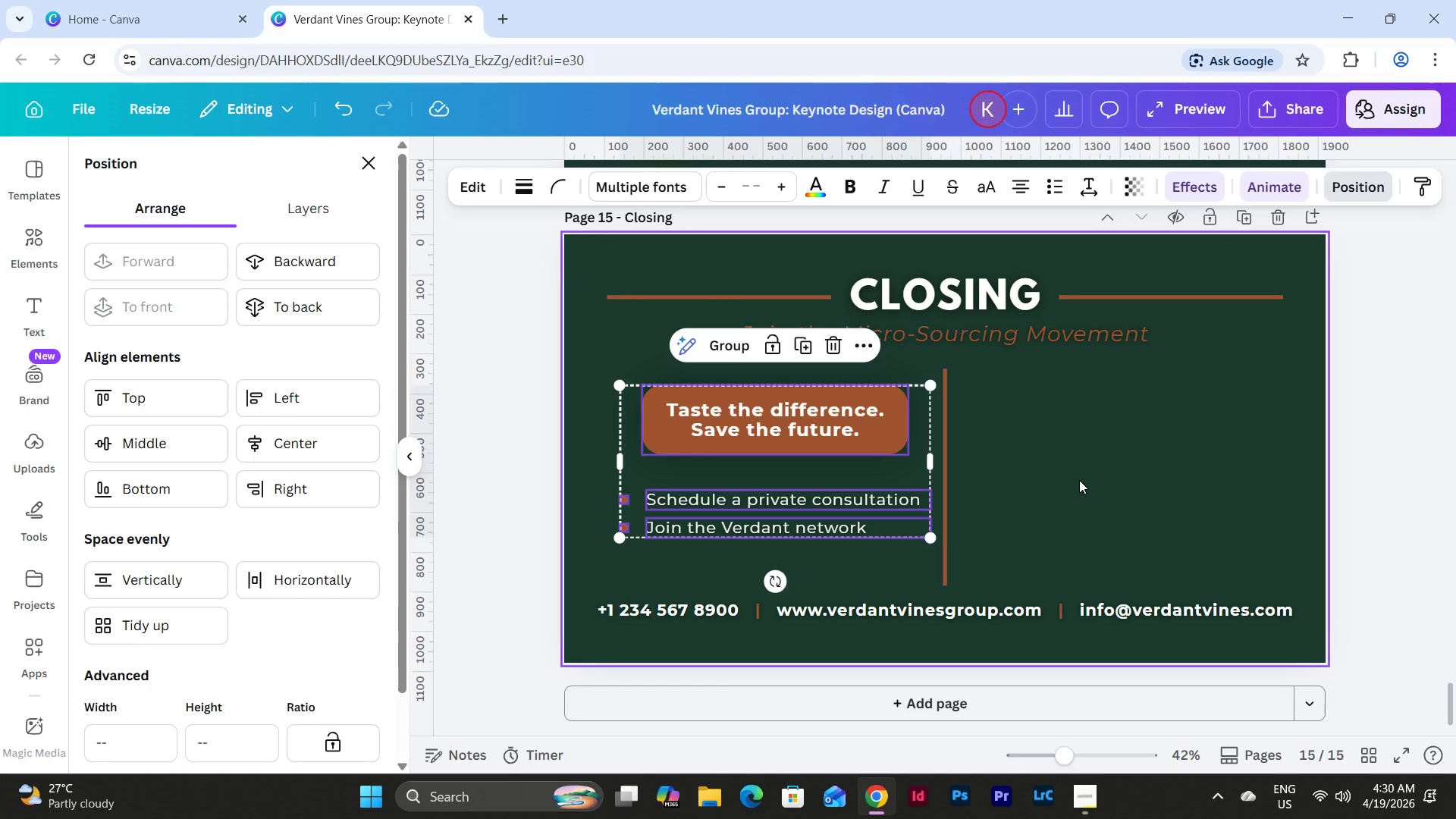 
left_click([1081, 480])
 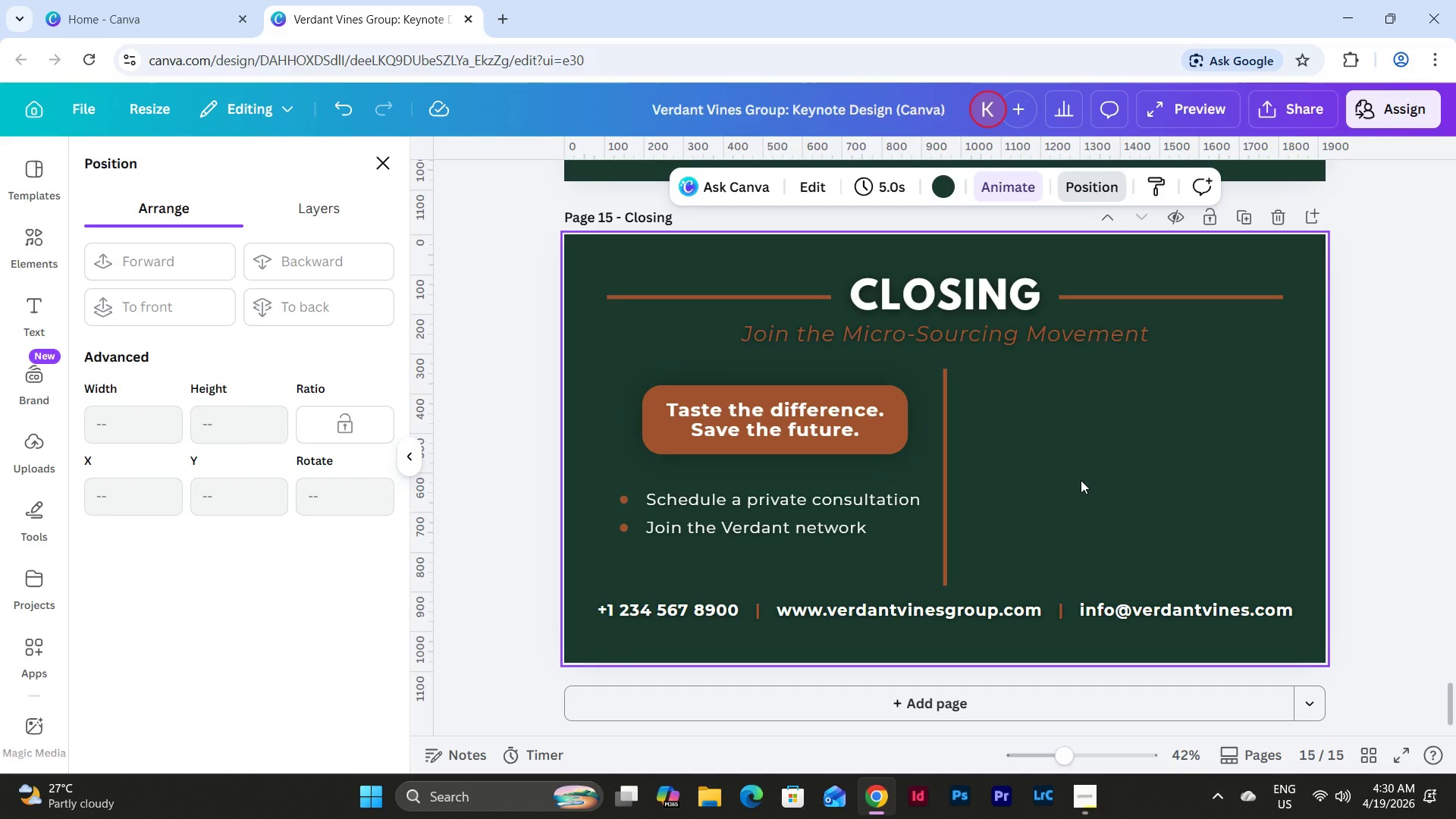 
wait(8.83)
 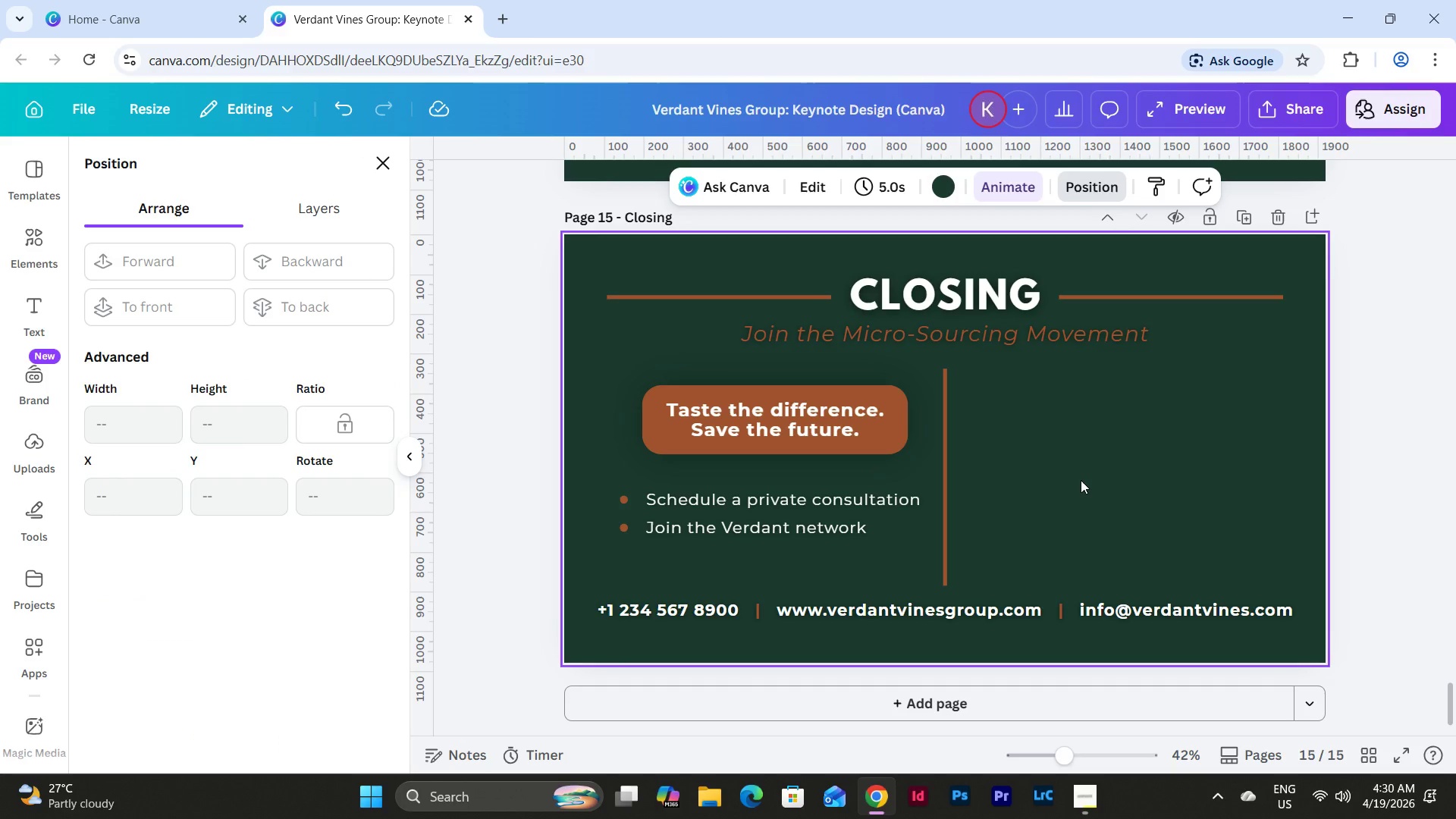 
left_click([964, 306])
 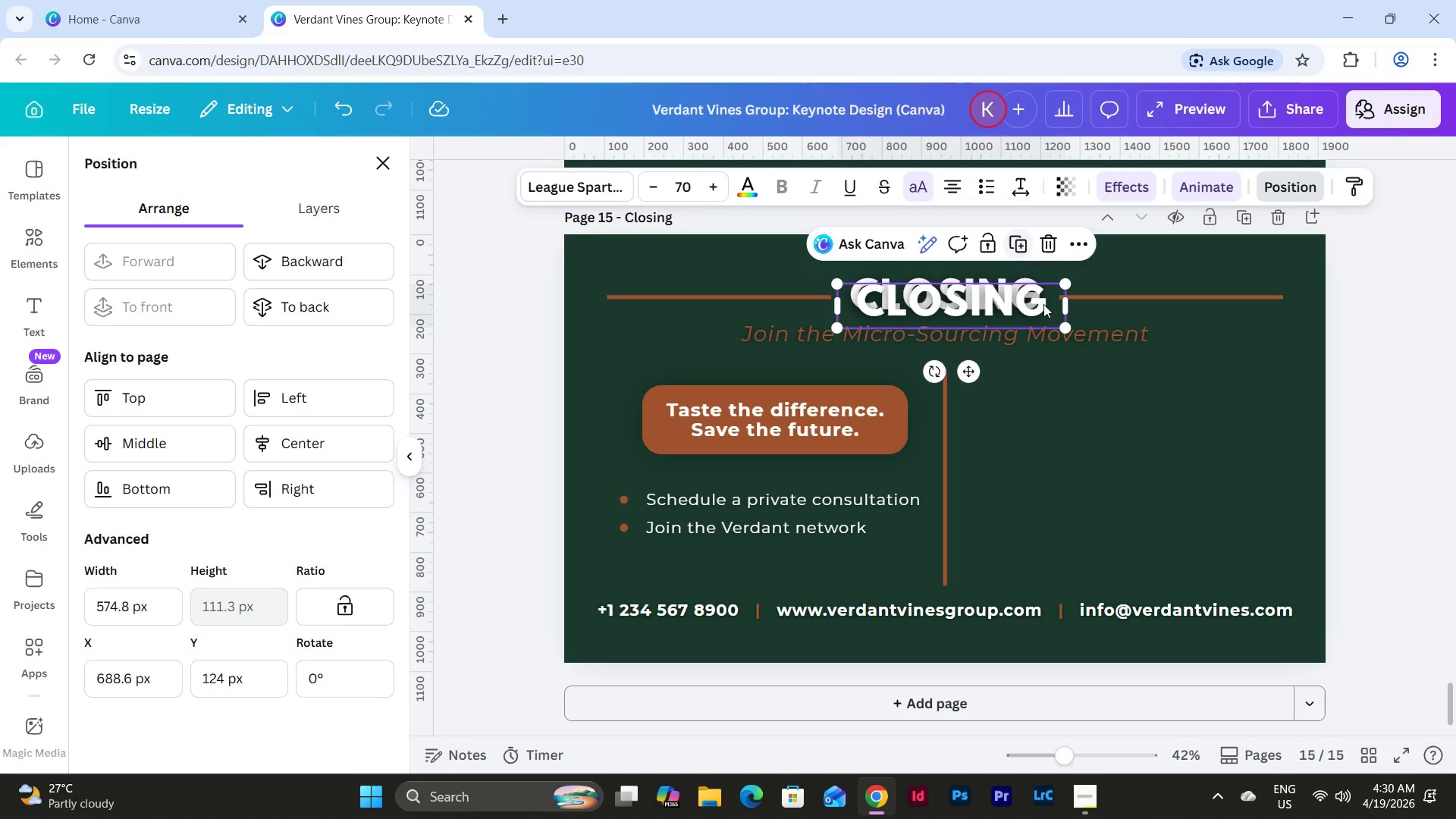 
left_click_drag(start_coordinate=[1008, 300], to_coordinate=[1194, 424])
 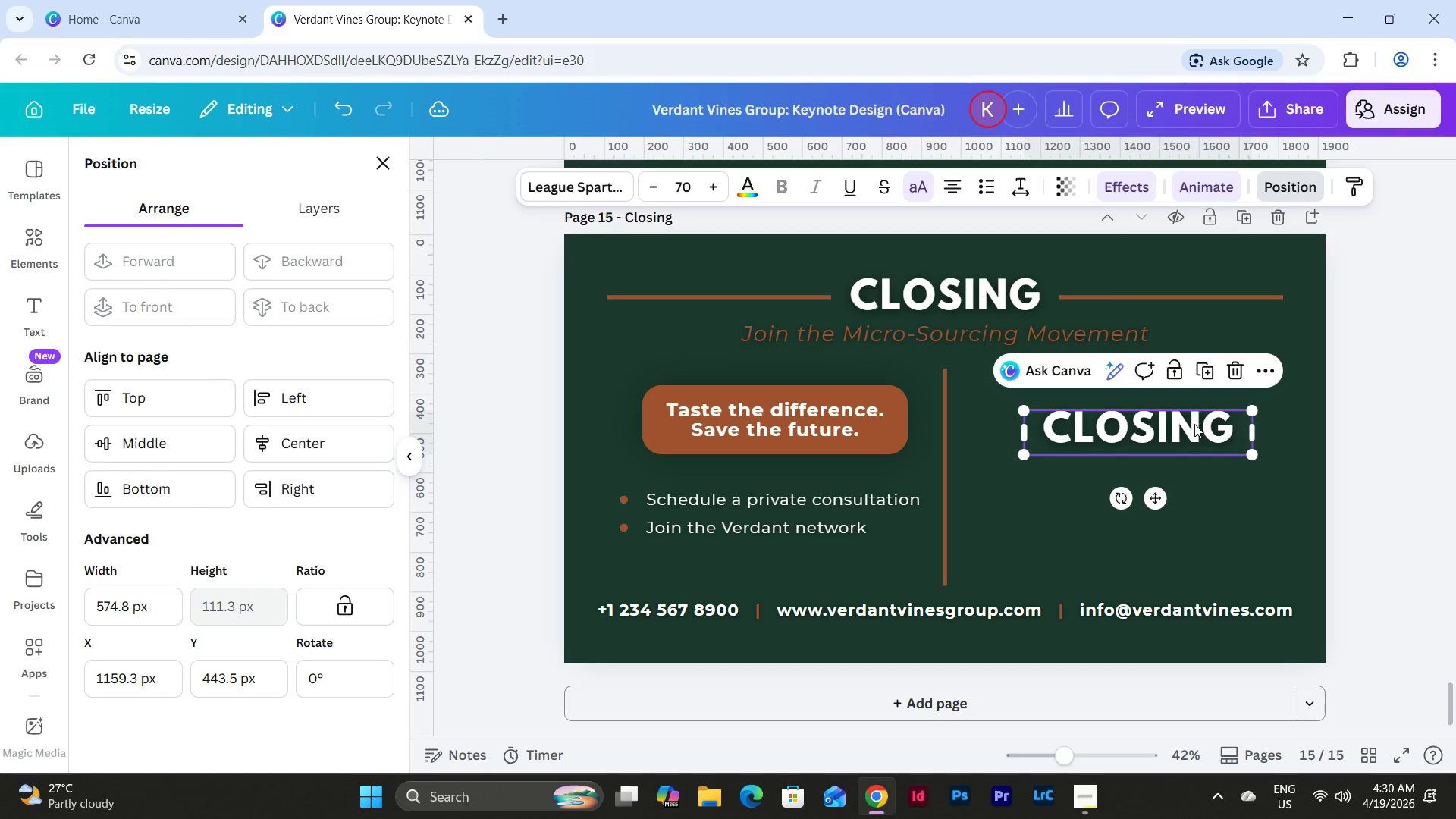 
left_click([1194, 424])
 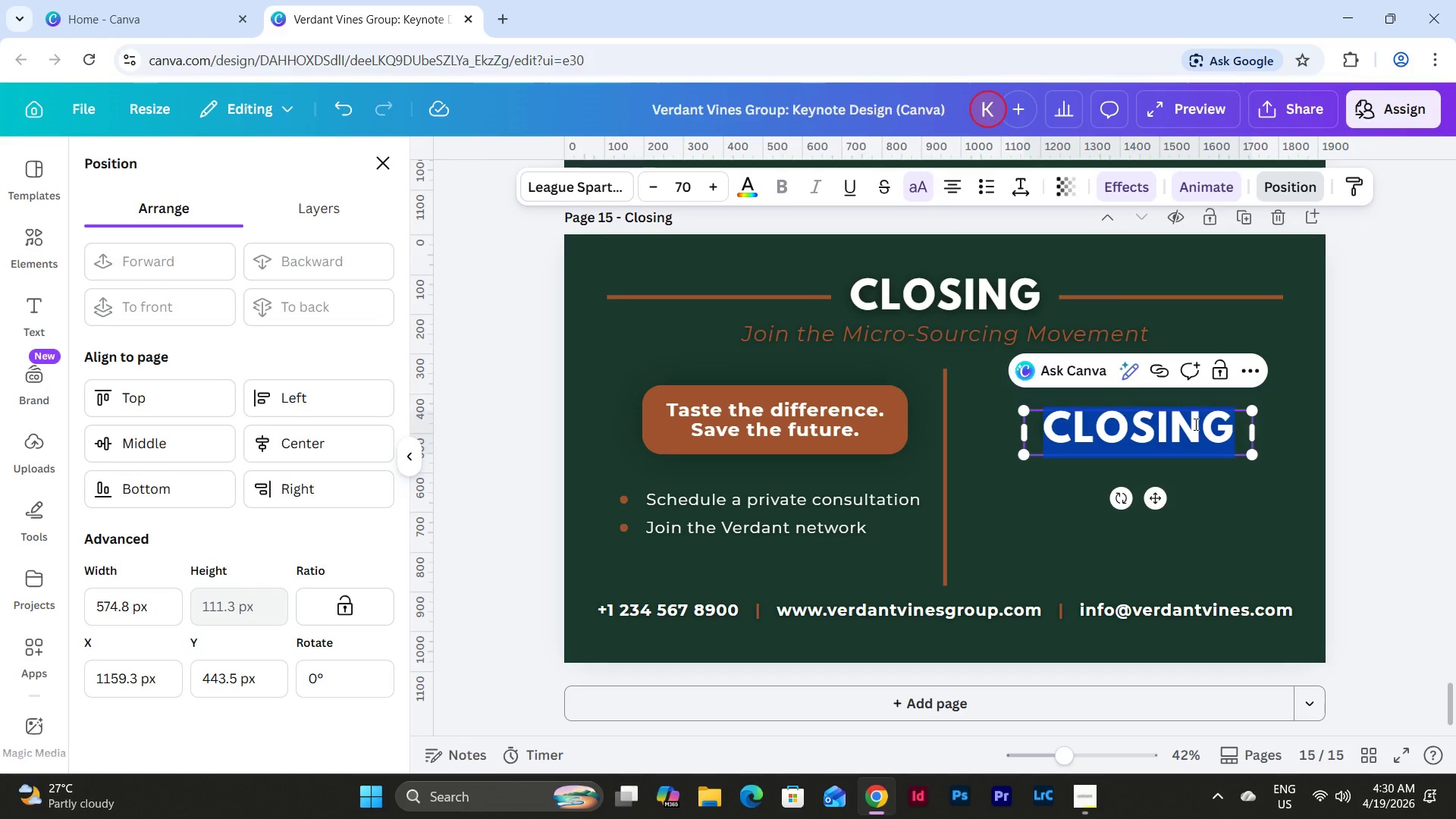 
type(E)
key(Backspace)
type(BER)
key(Backspace)
key(Backspace)
key(Backspace)
type(VERDANT VINES)
 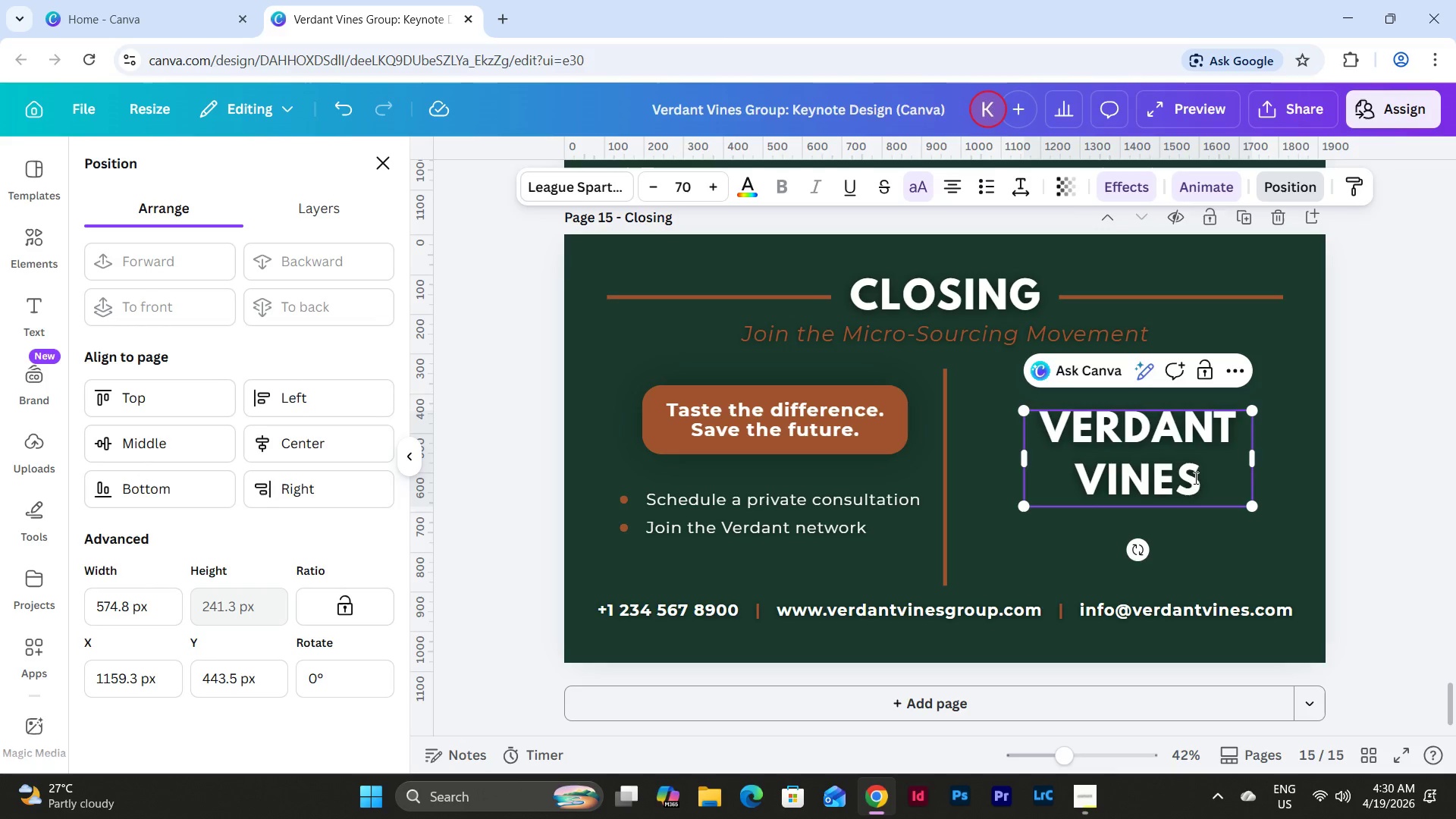 
key(Enter)
 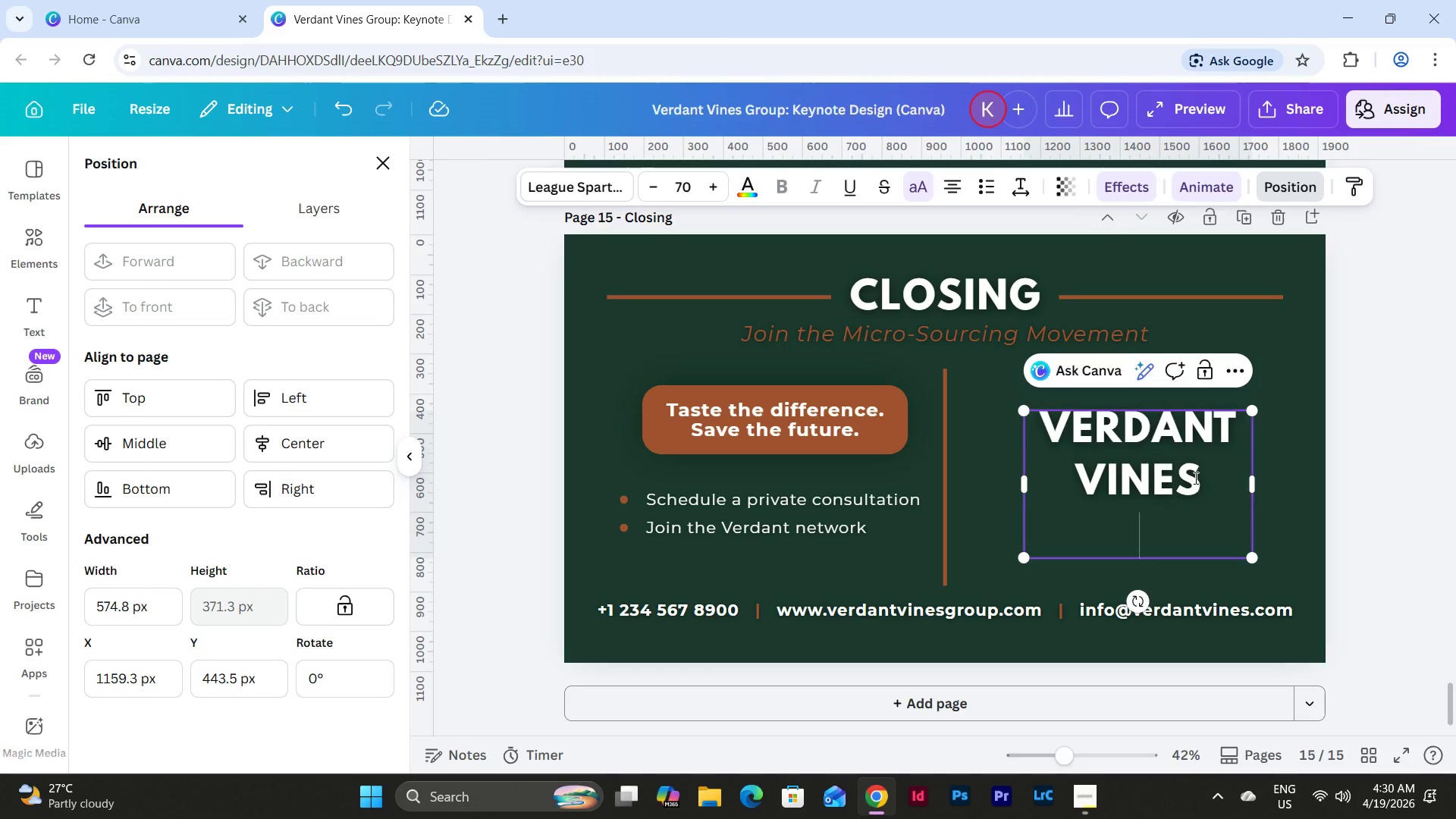 
type(GROUP)
key(Backspace)
key(Backspace)
key(Backspace)
key(Backspace)
key(Backspace)
key(Backspace)
 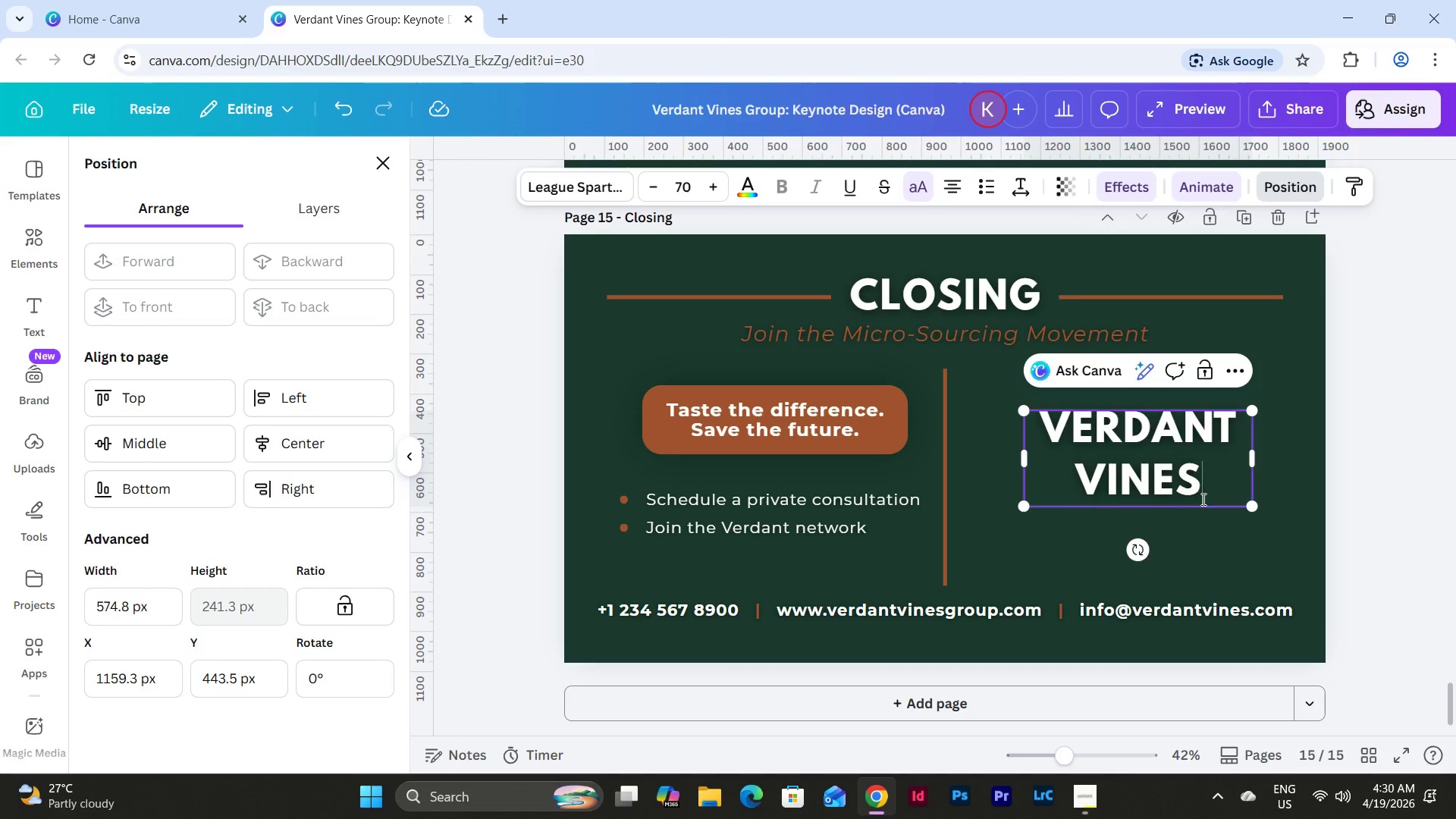 
left_click([1167, 544])
 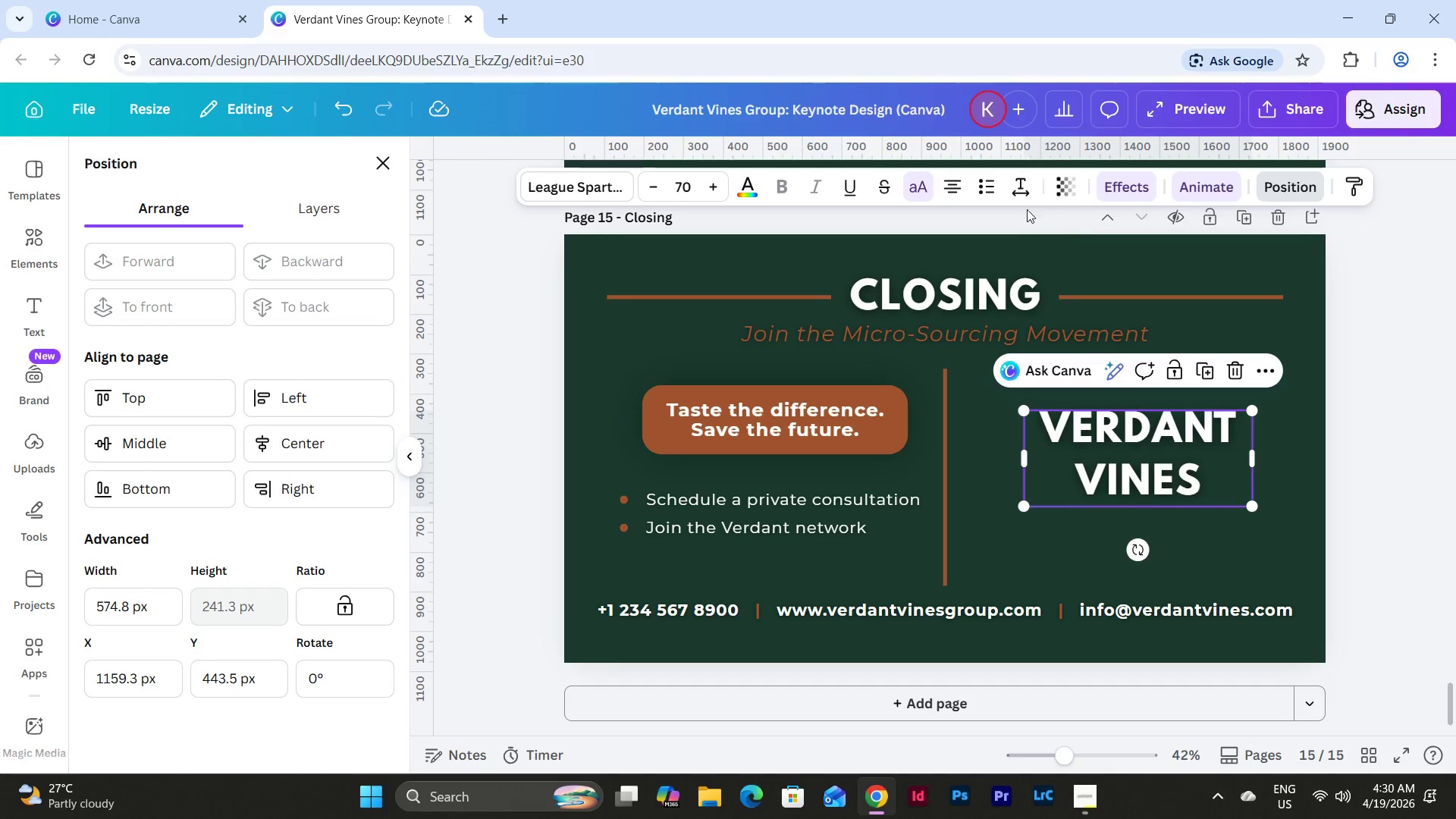 
left_click([1023, 194])
 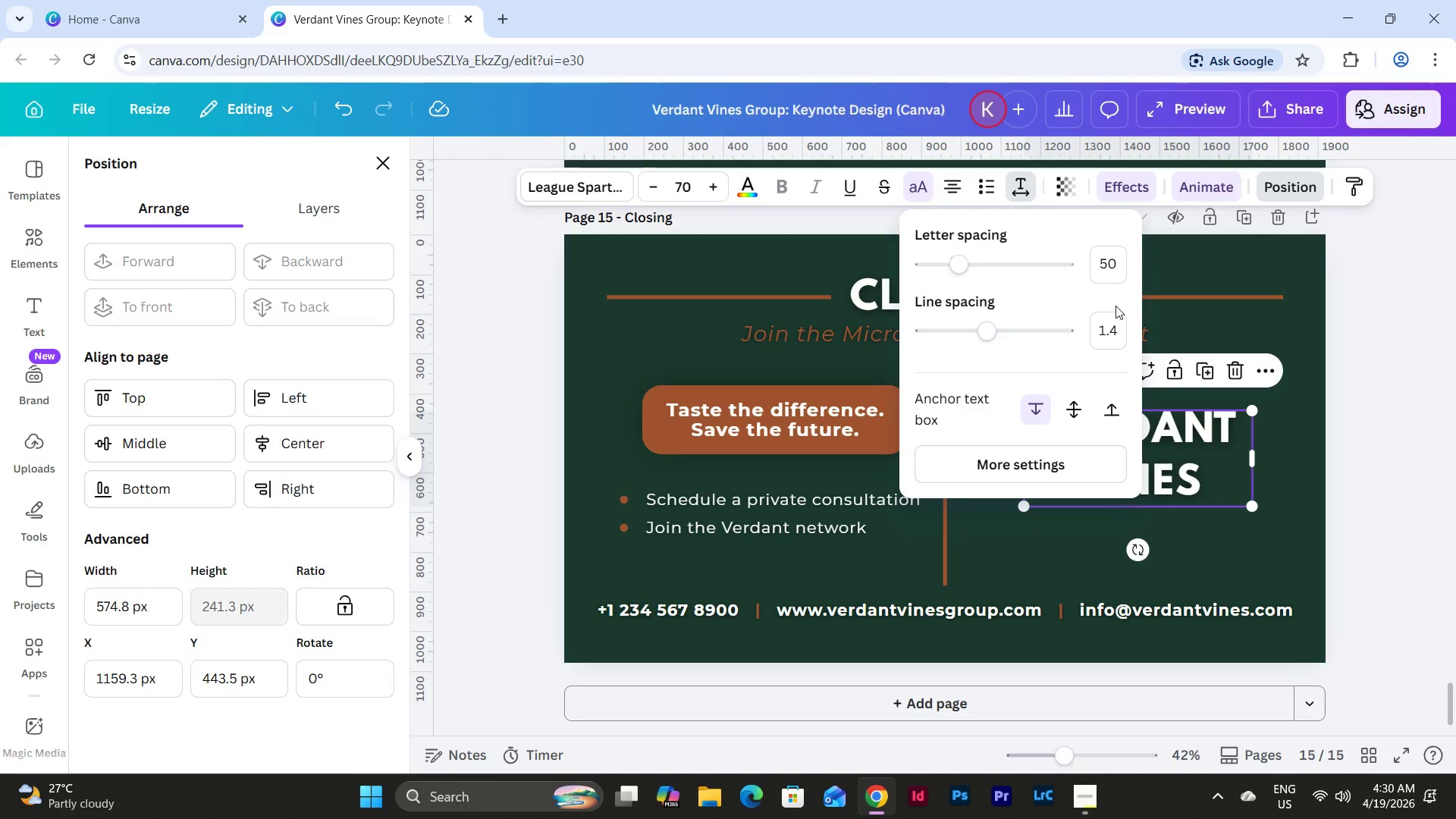 
left_click([1116, 331])
 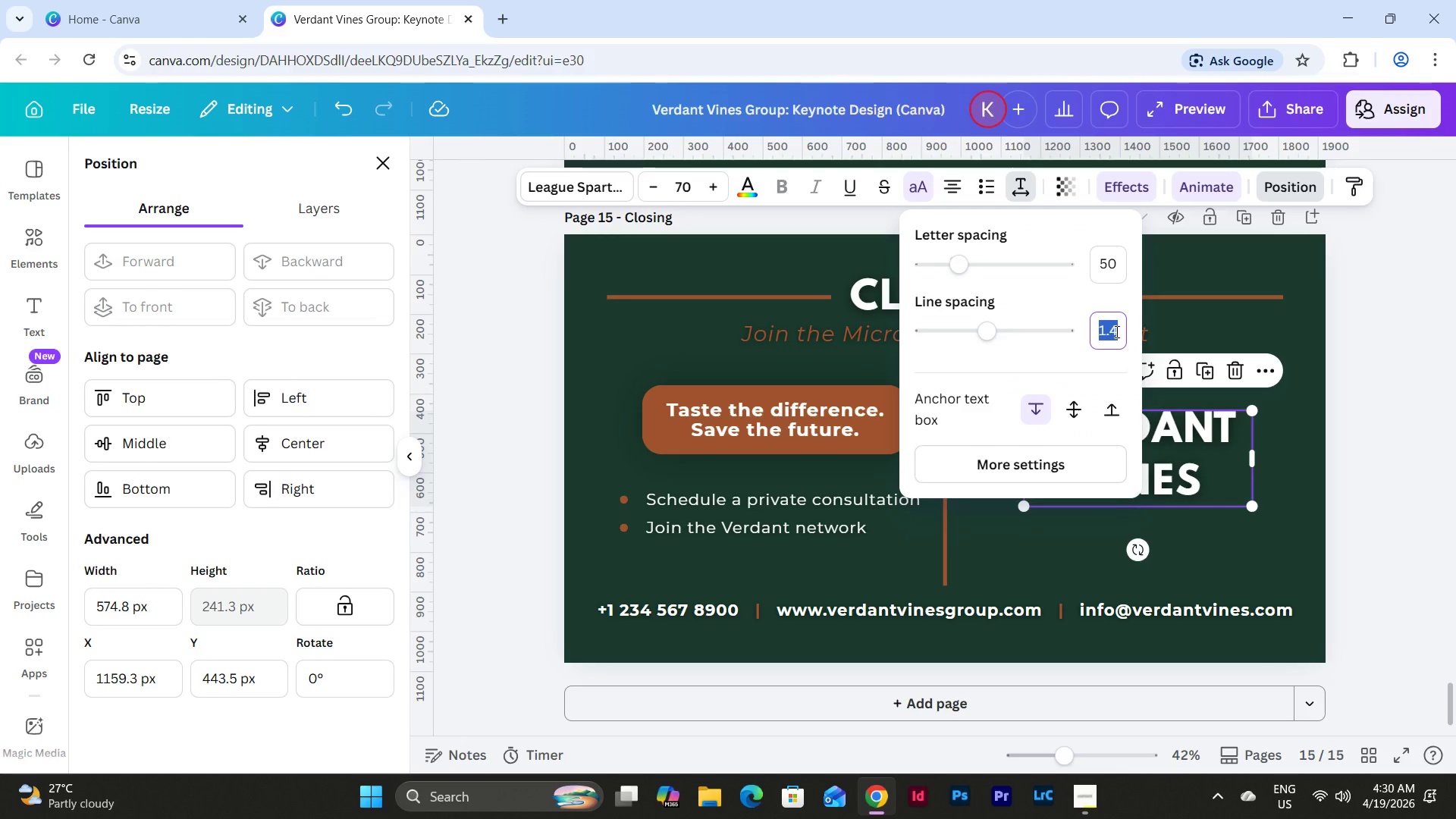 
key(Numpad1)
 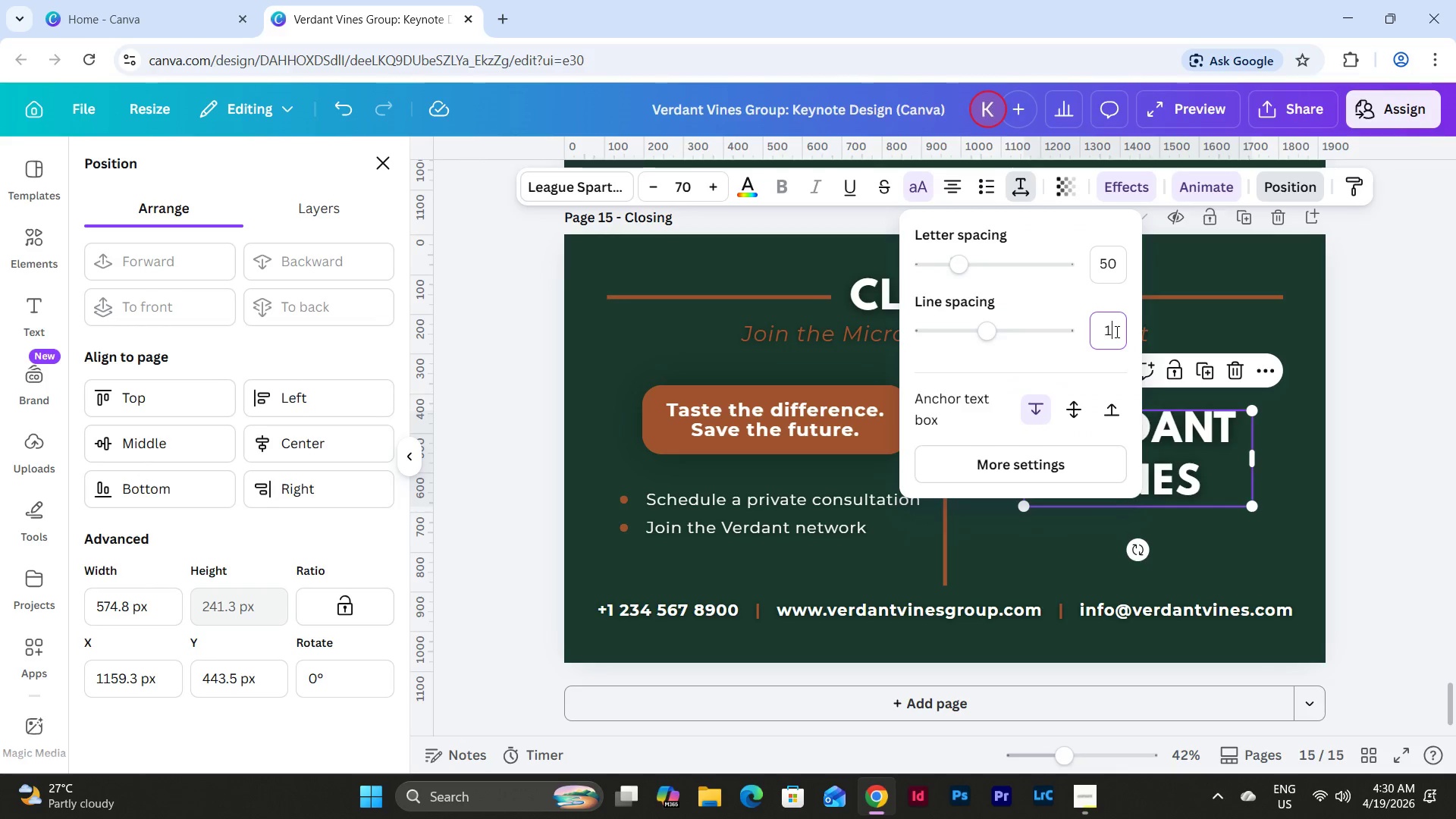 
key(NumpadEnter)
 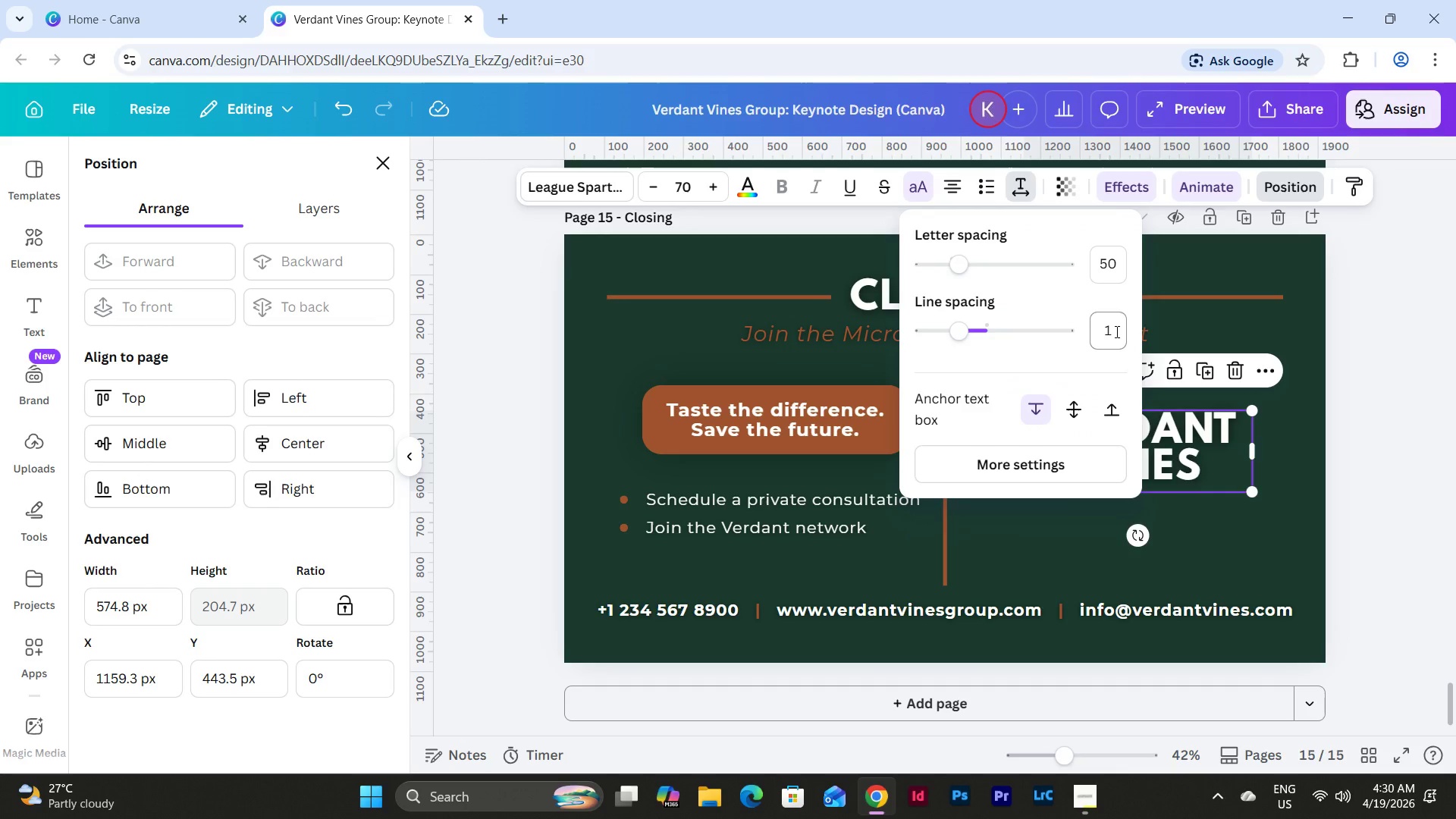 
left_click([1116, 331])
 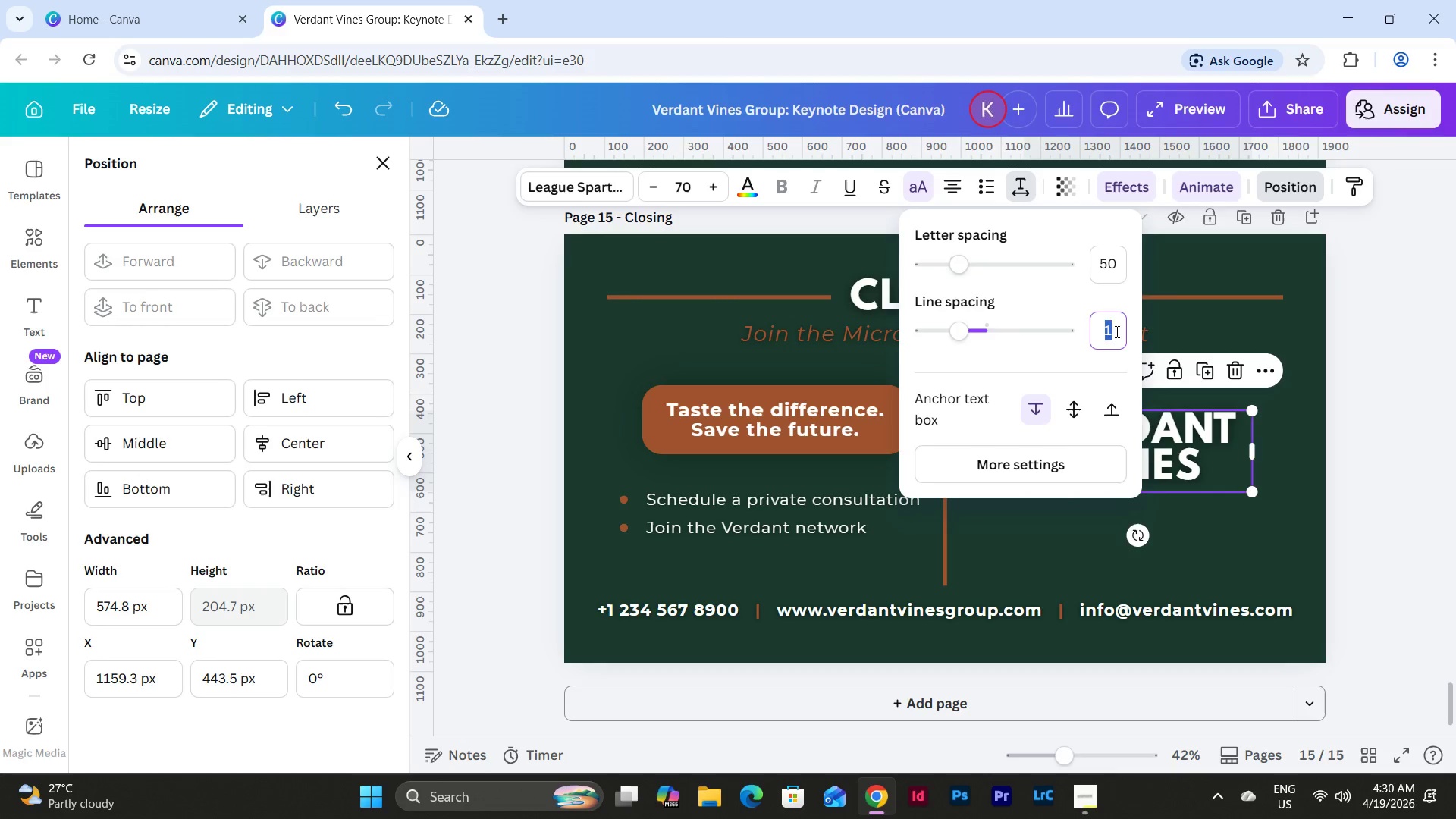 
key(Numpad1)
 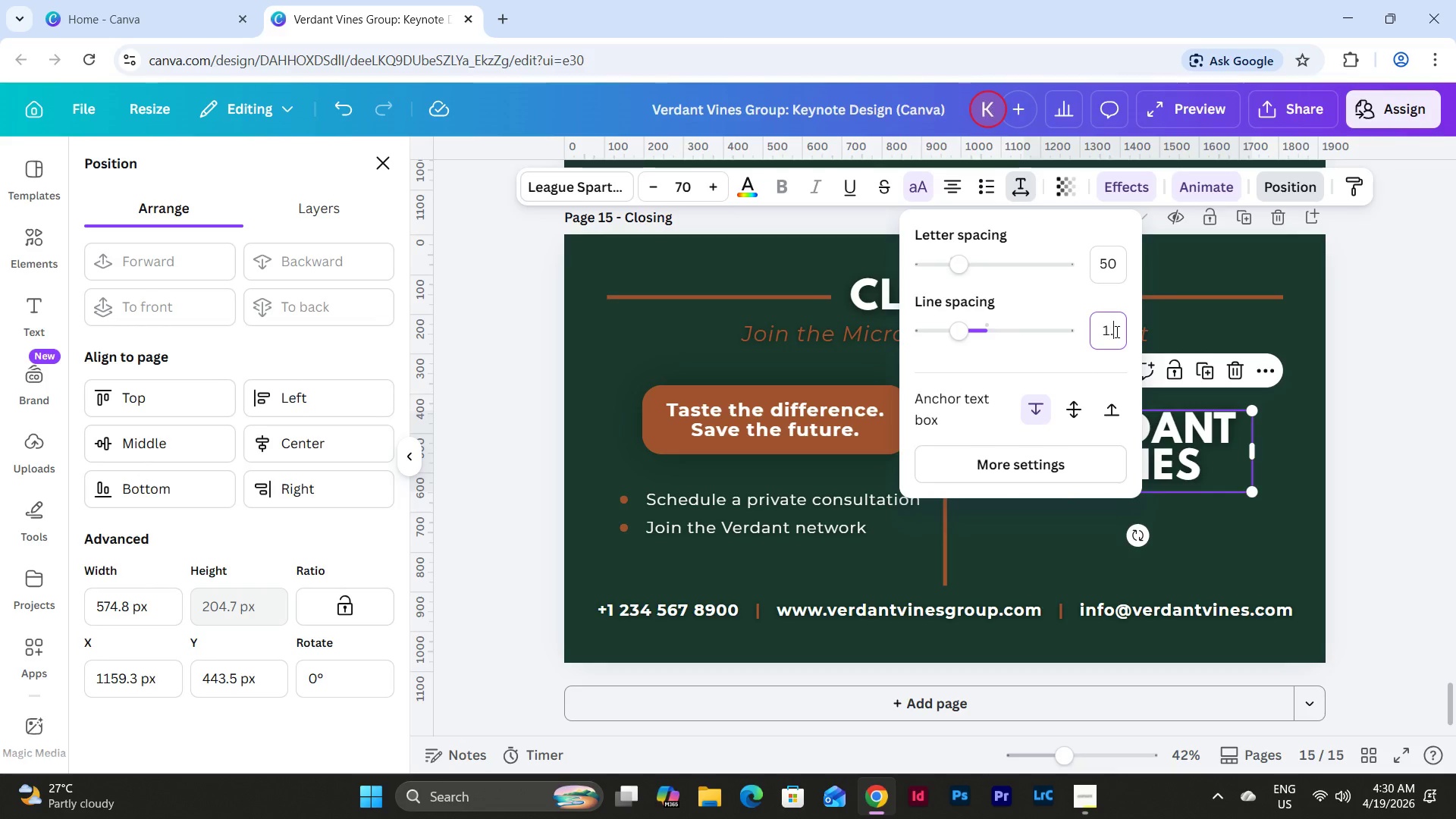 
key(NumpadDecimal)
 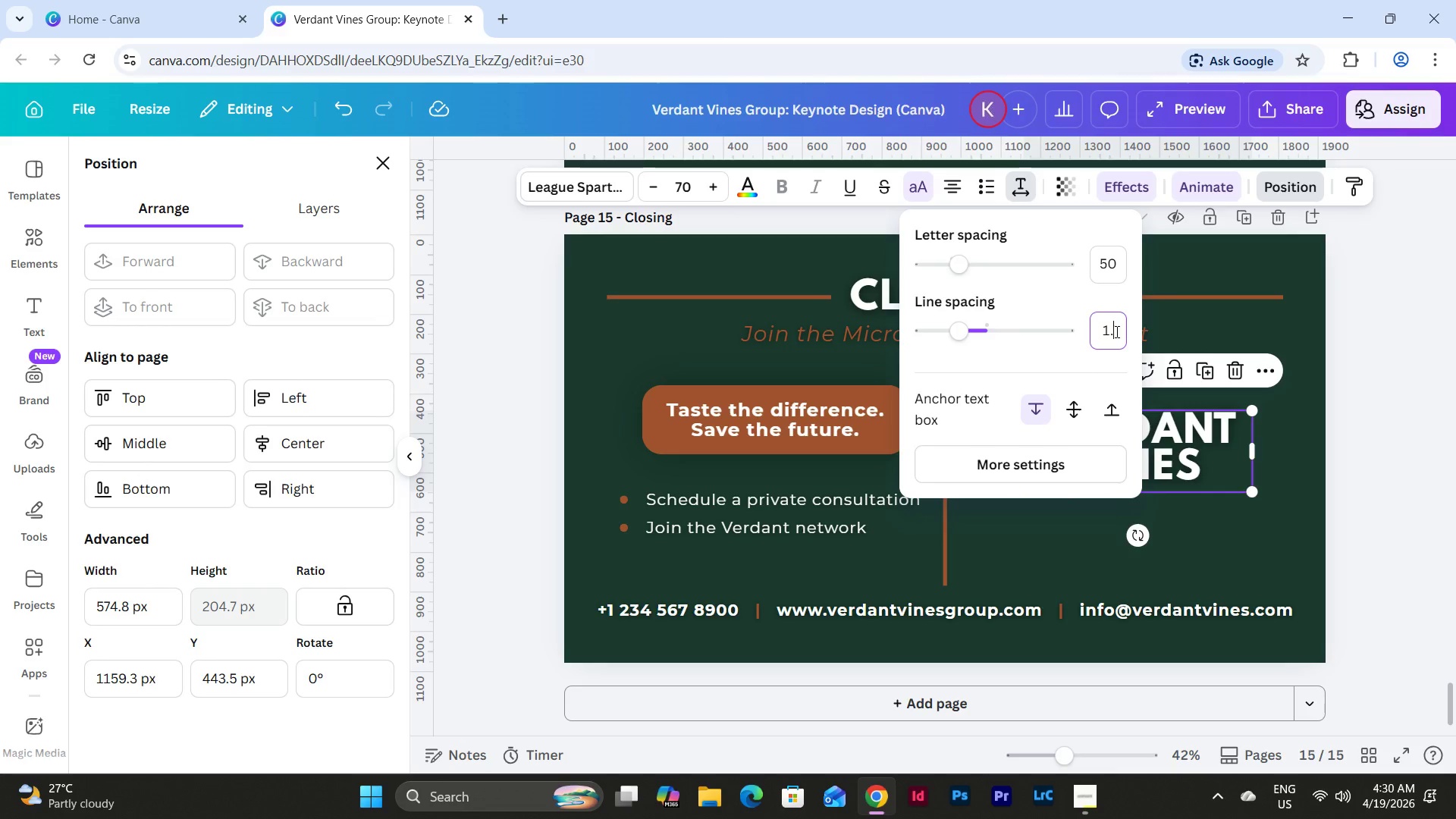 
key(Numpad2)
 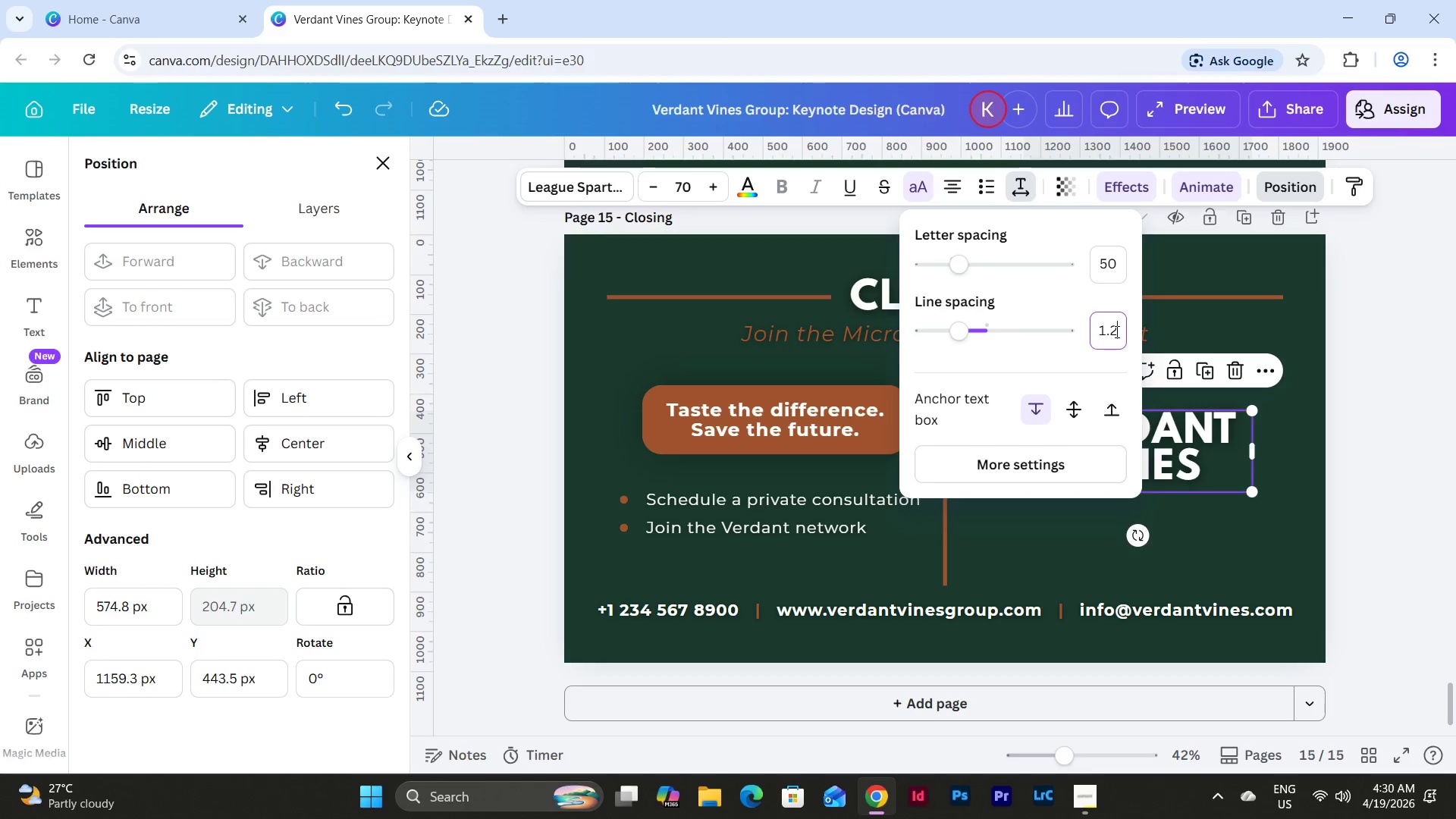 
key(NumpadEnter)
 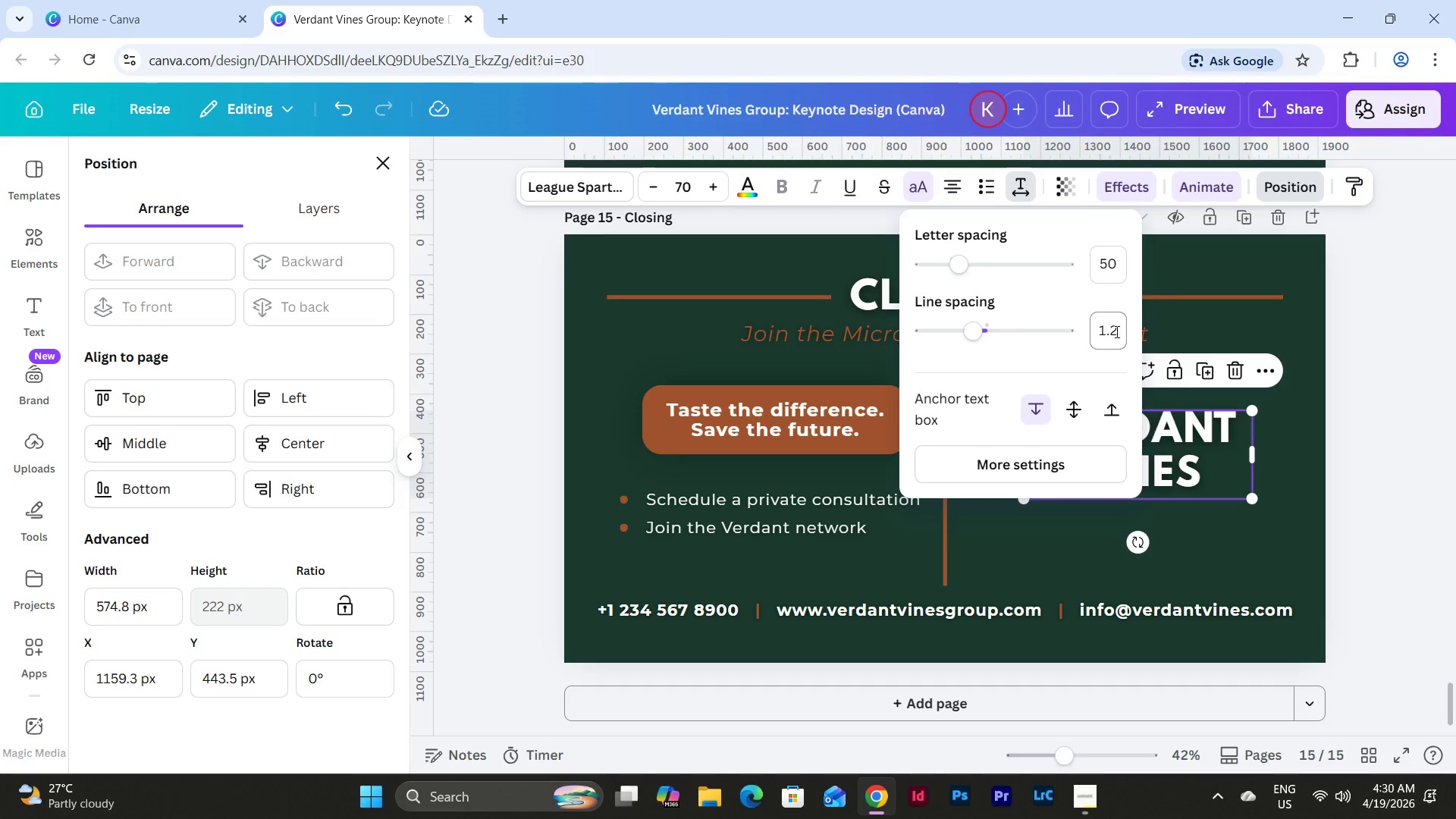 
left_click([1116, 331])
 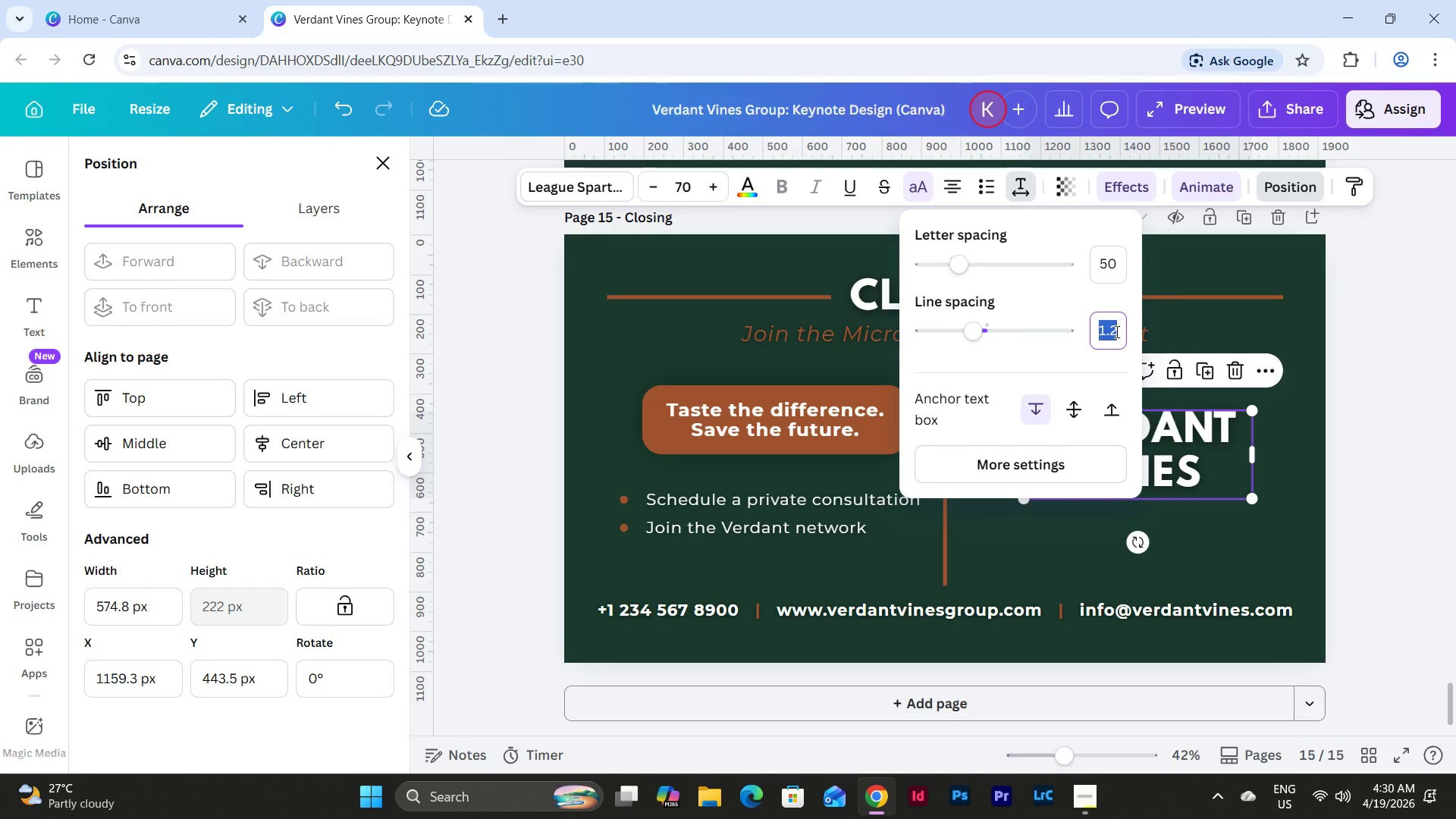 
key(Numpad1)
 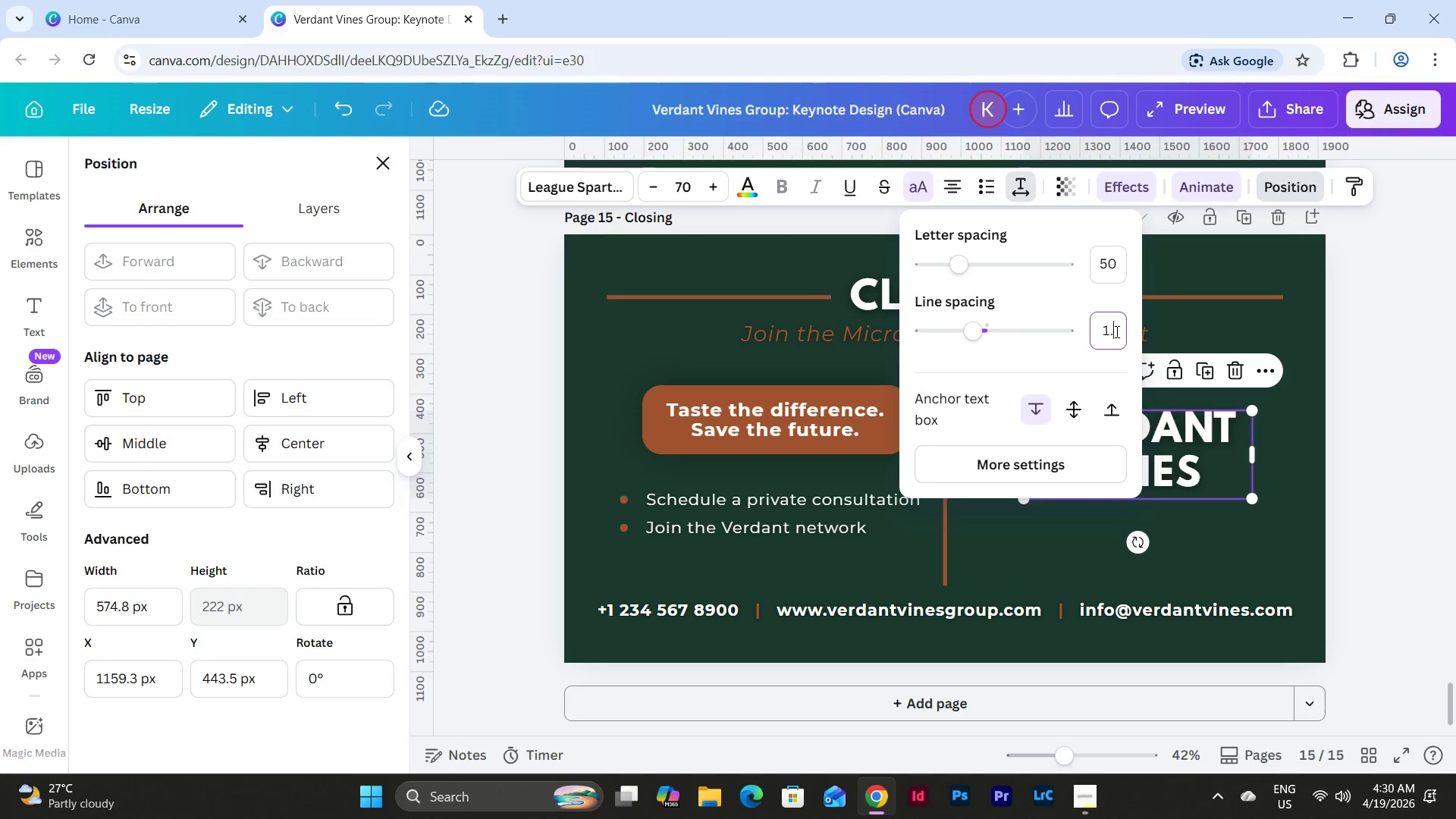 
key(NumpadDecimal)
 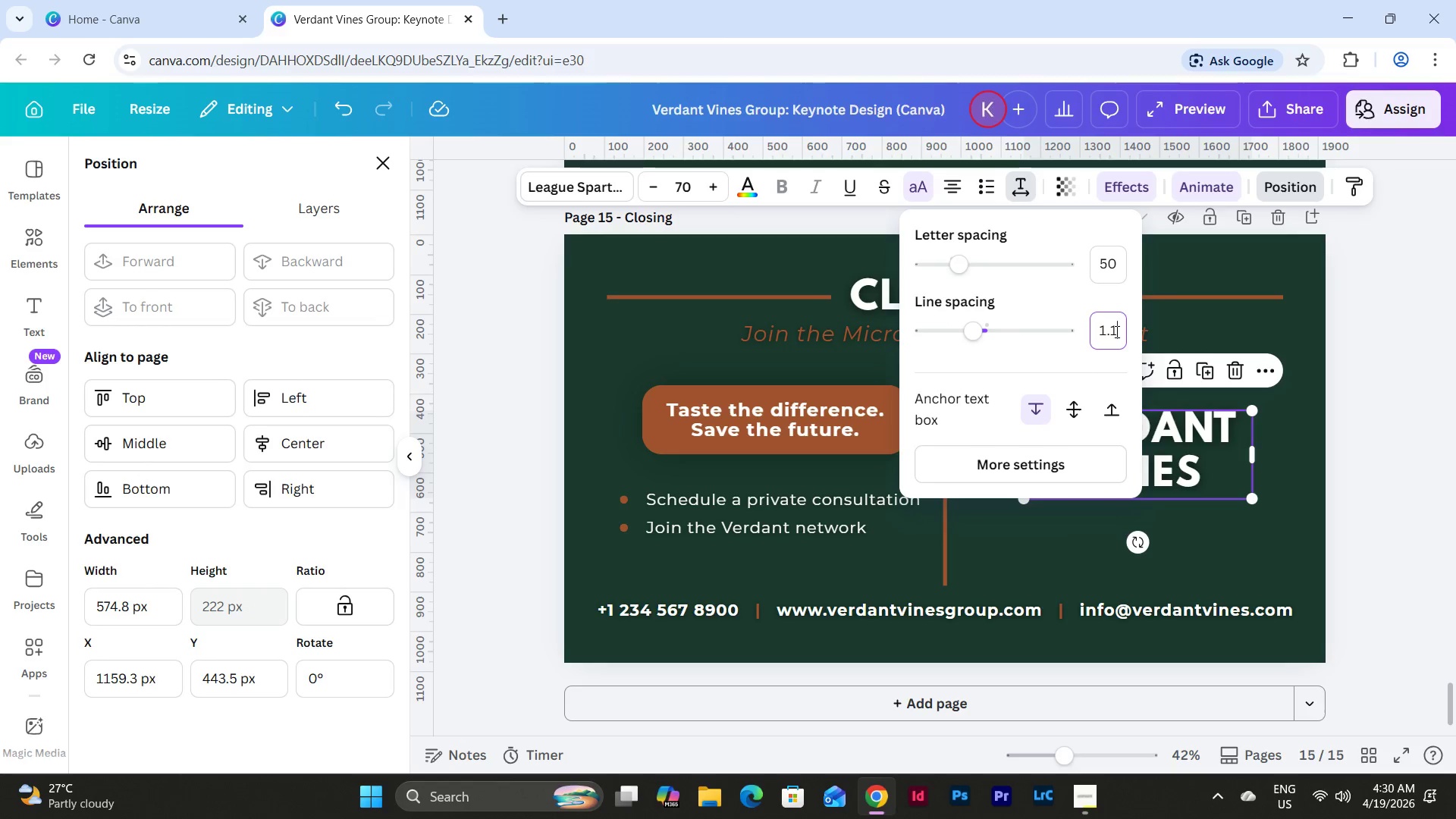 
key(Numpad1)
 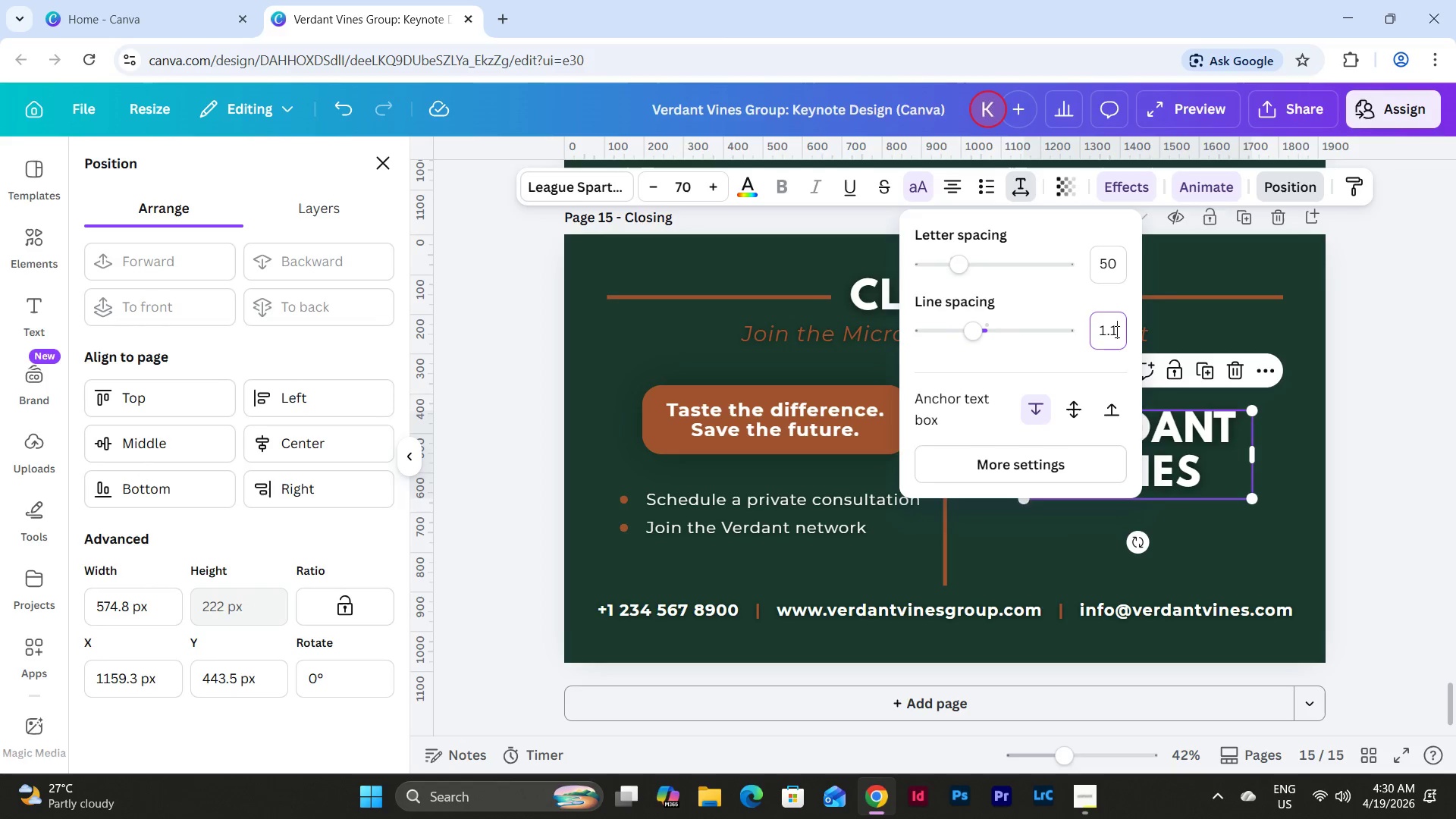 
key(NumpadEnter)
 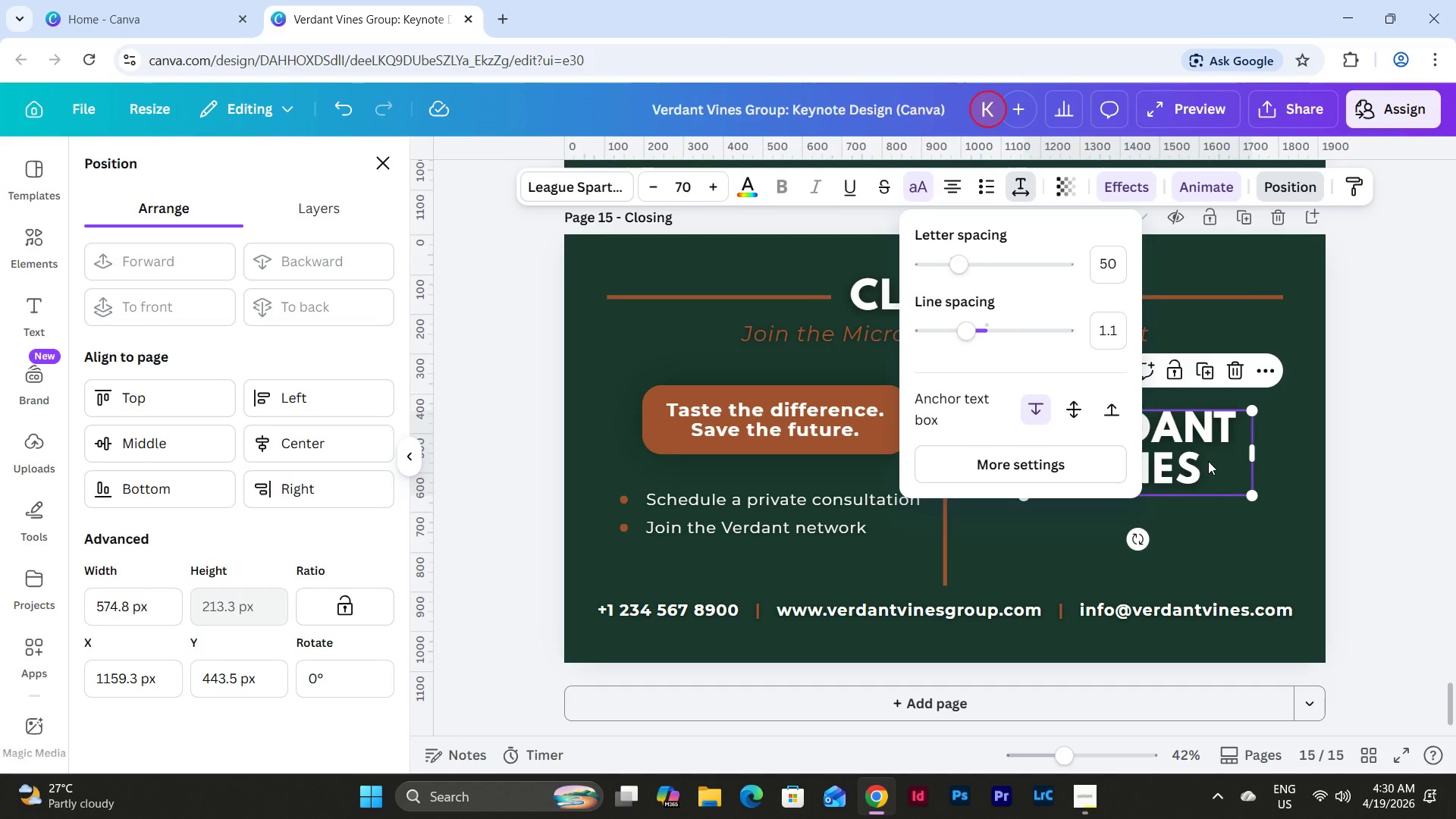 
left_click([1211, 523])
 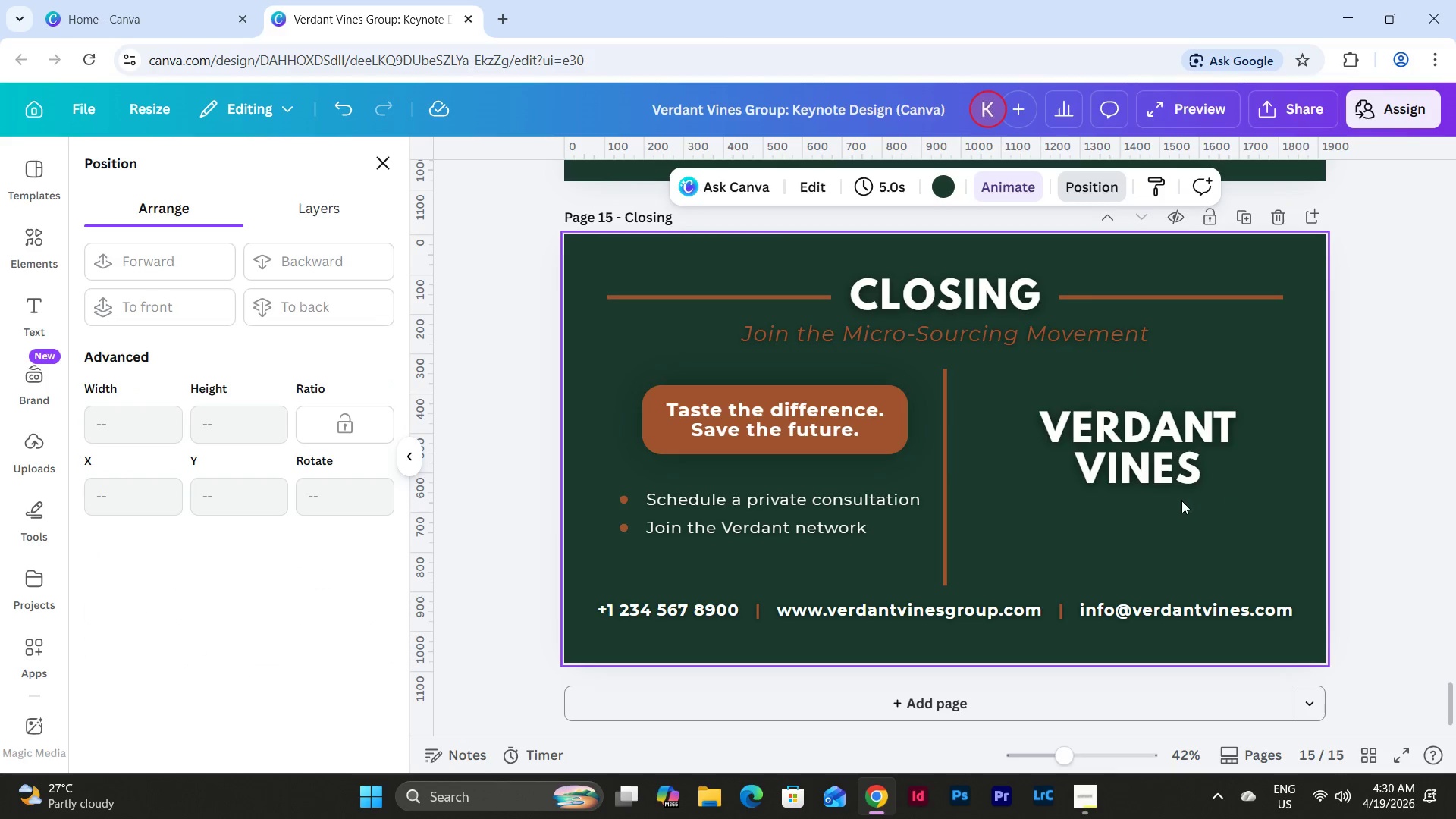 
left_click([1169, 485])
 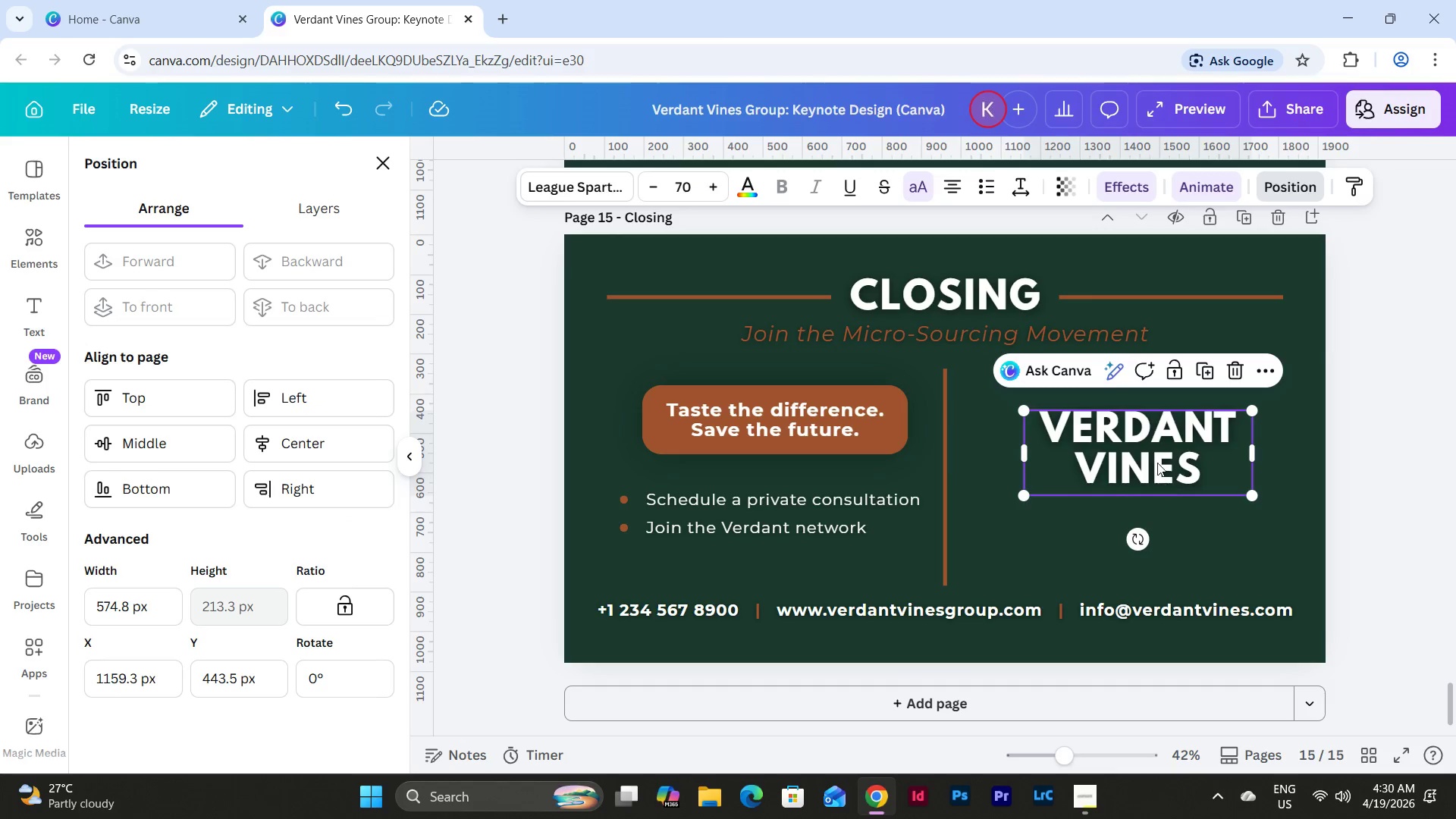 
left_click_drag(start_coordinate=[1157, 462], to_coordinate=[1151, 508])
 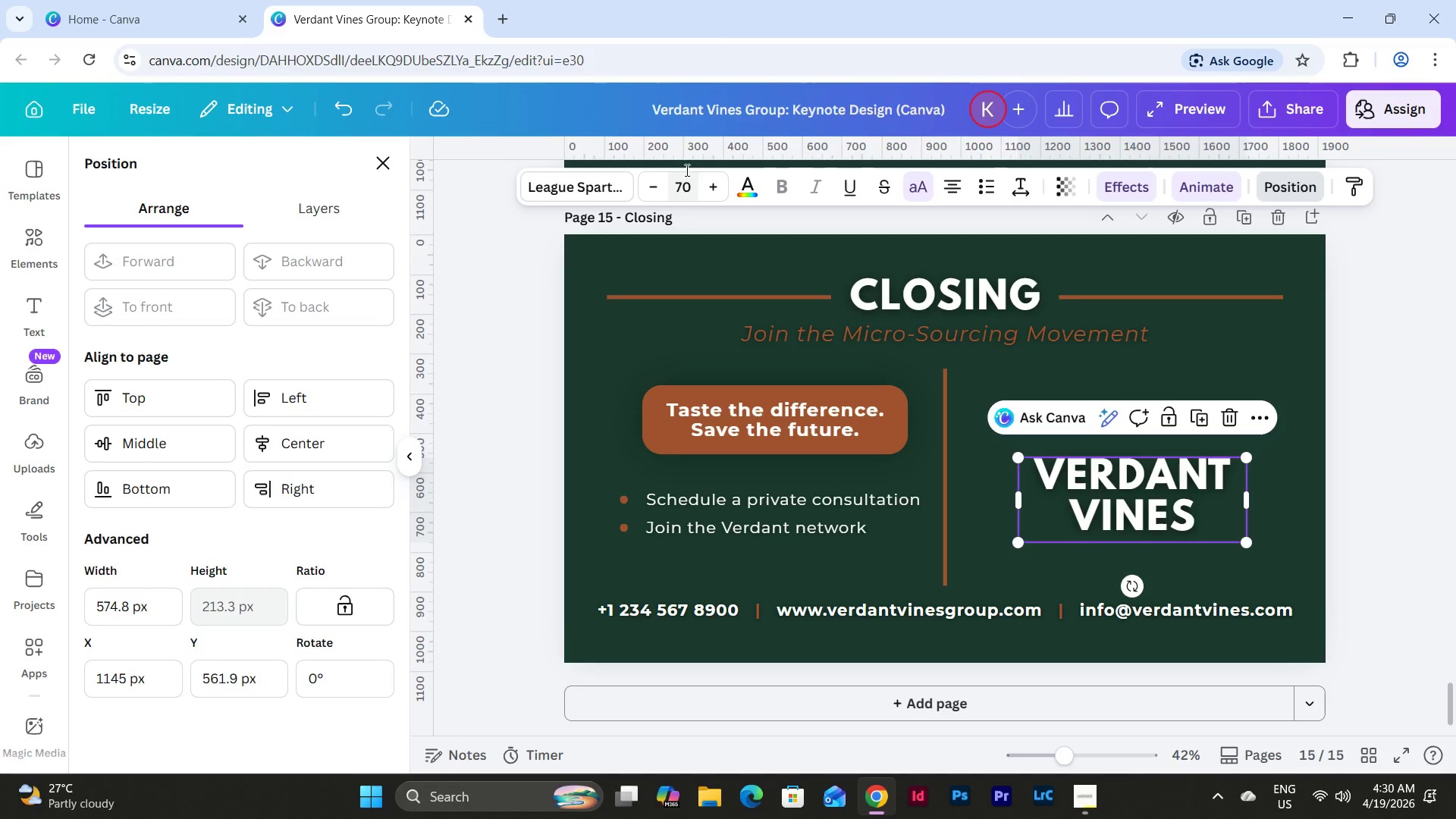 
left_click([676, 183])
 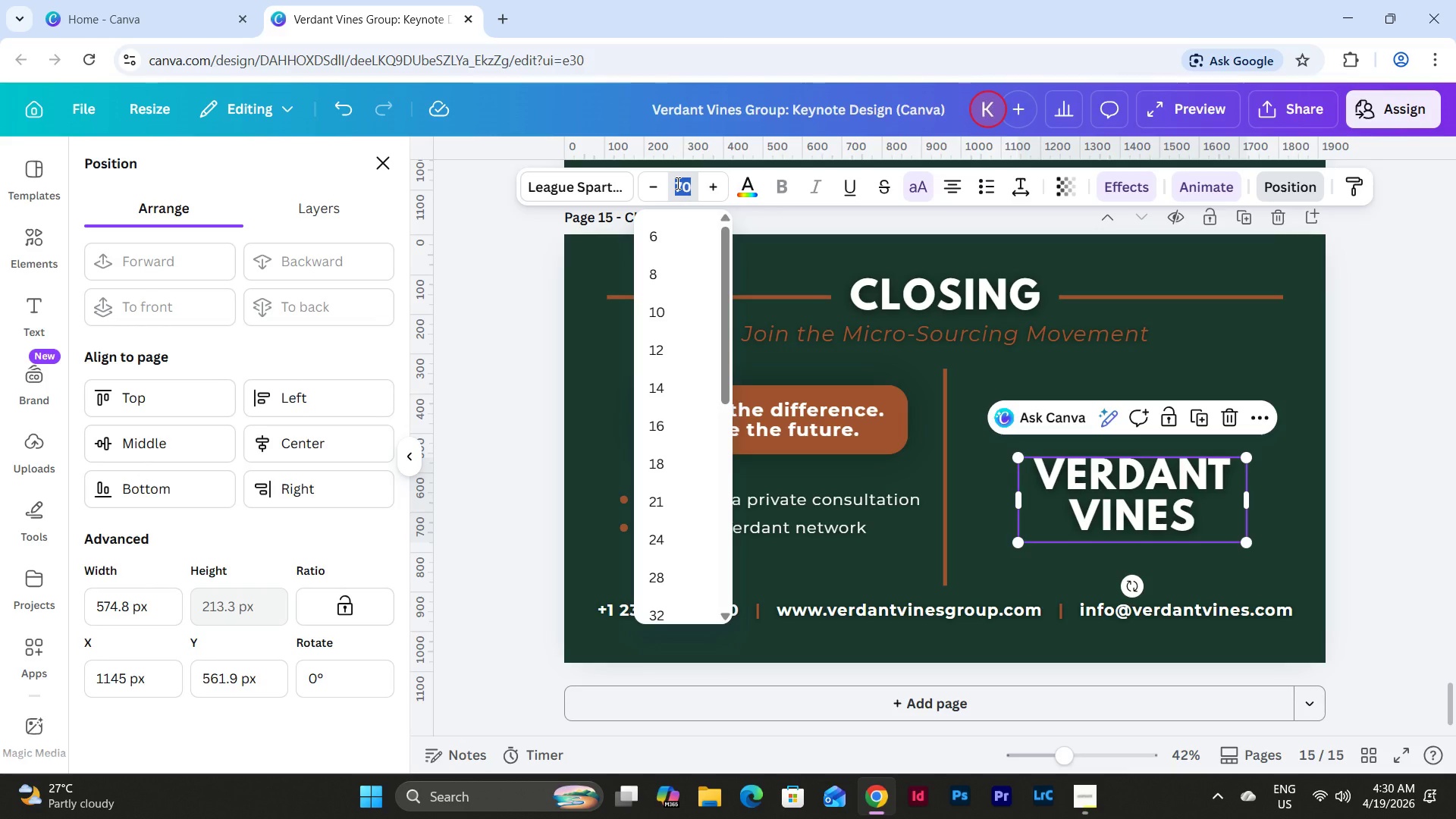 
key(Numpad4)
 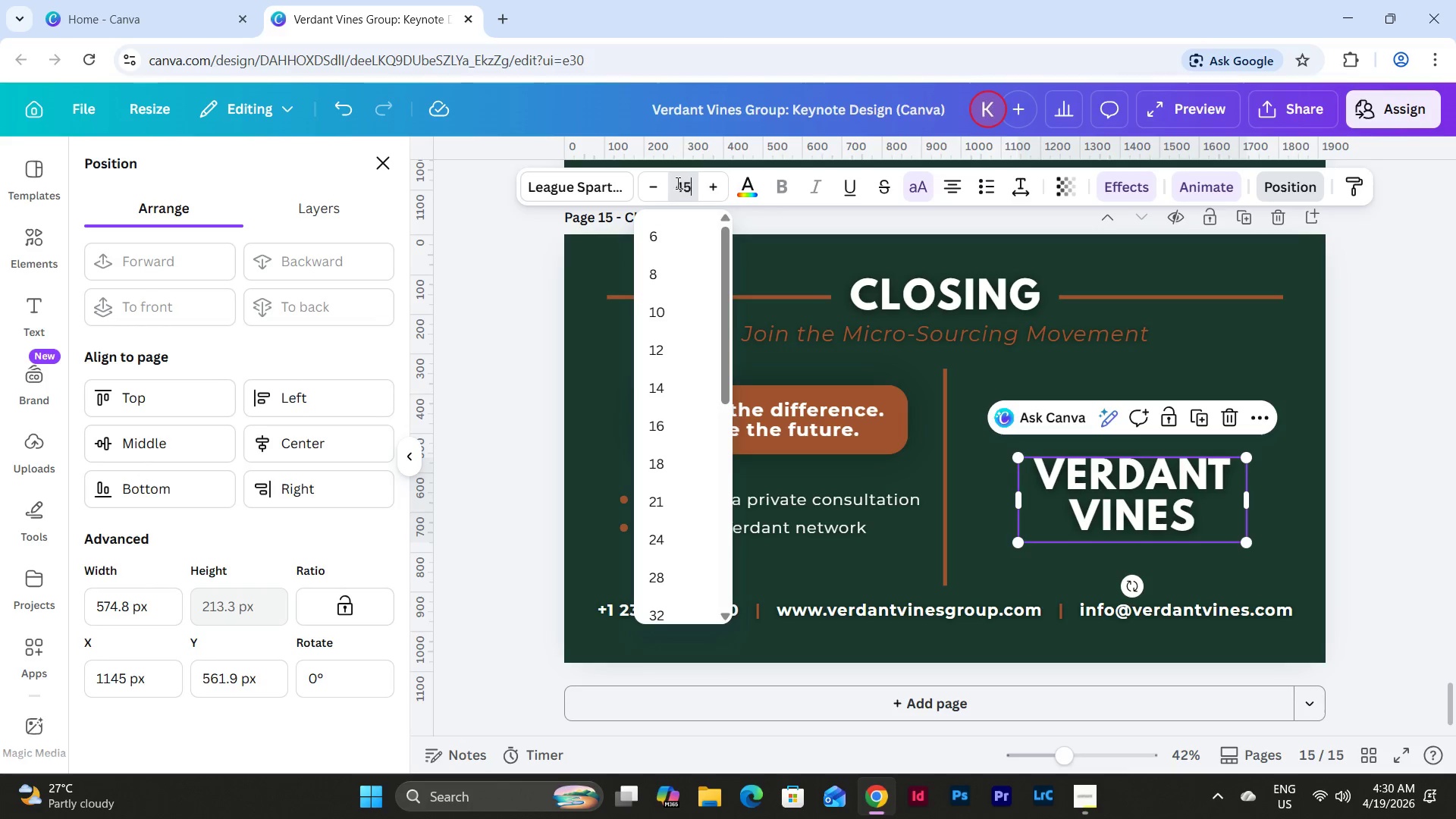 
key(Numpad5)
 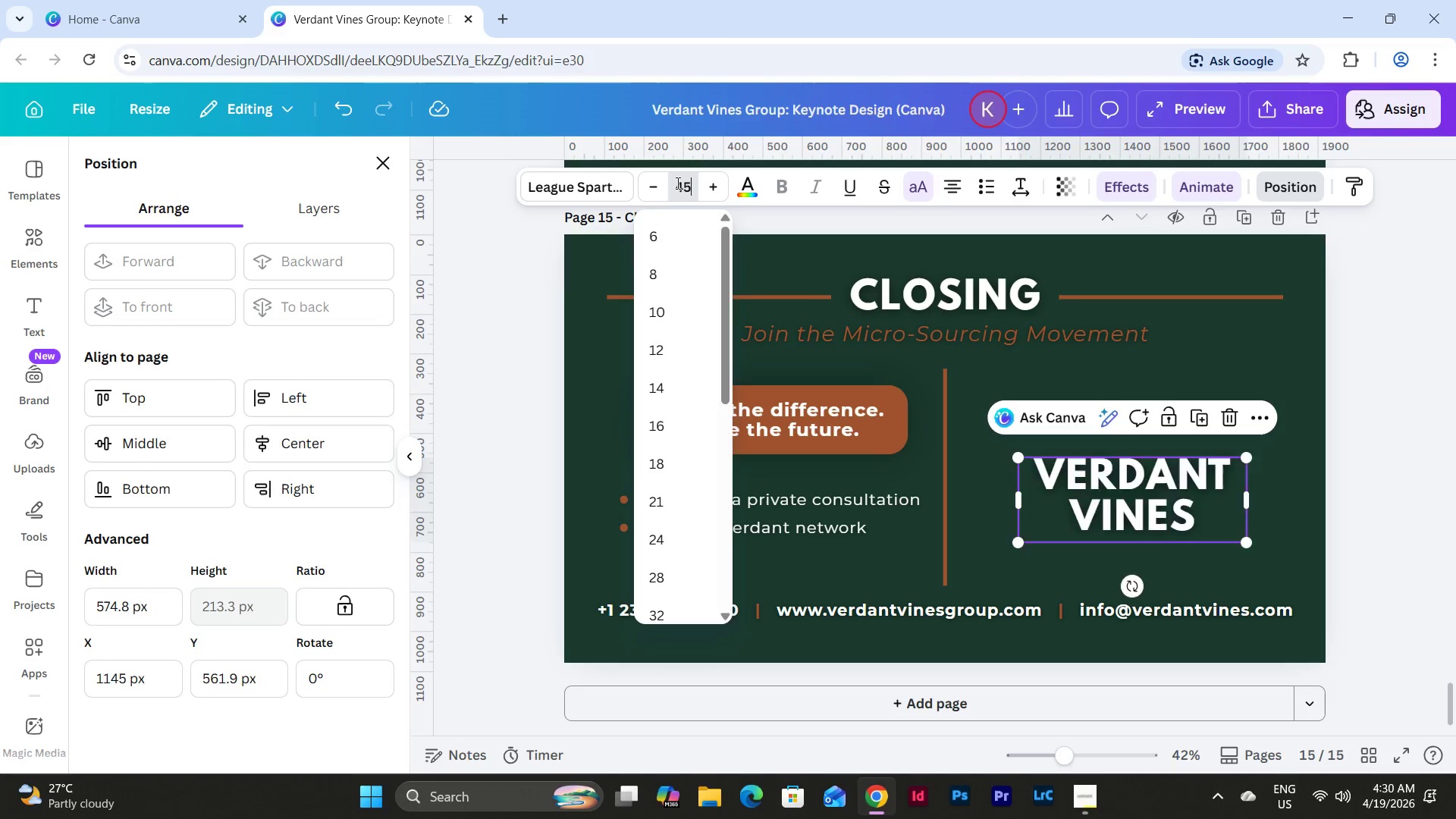 
key(NumpadEnter)
 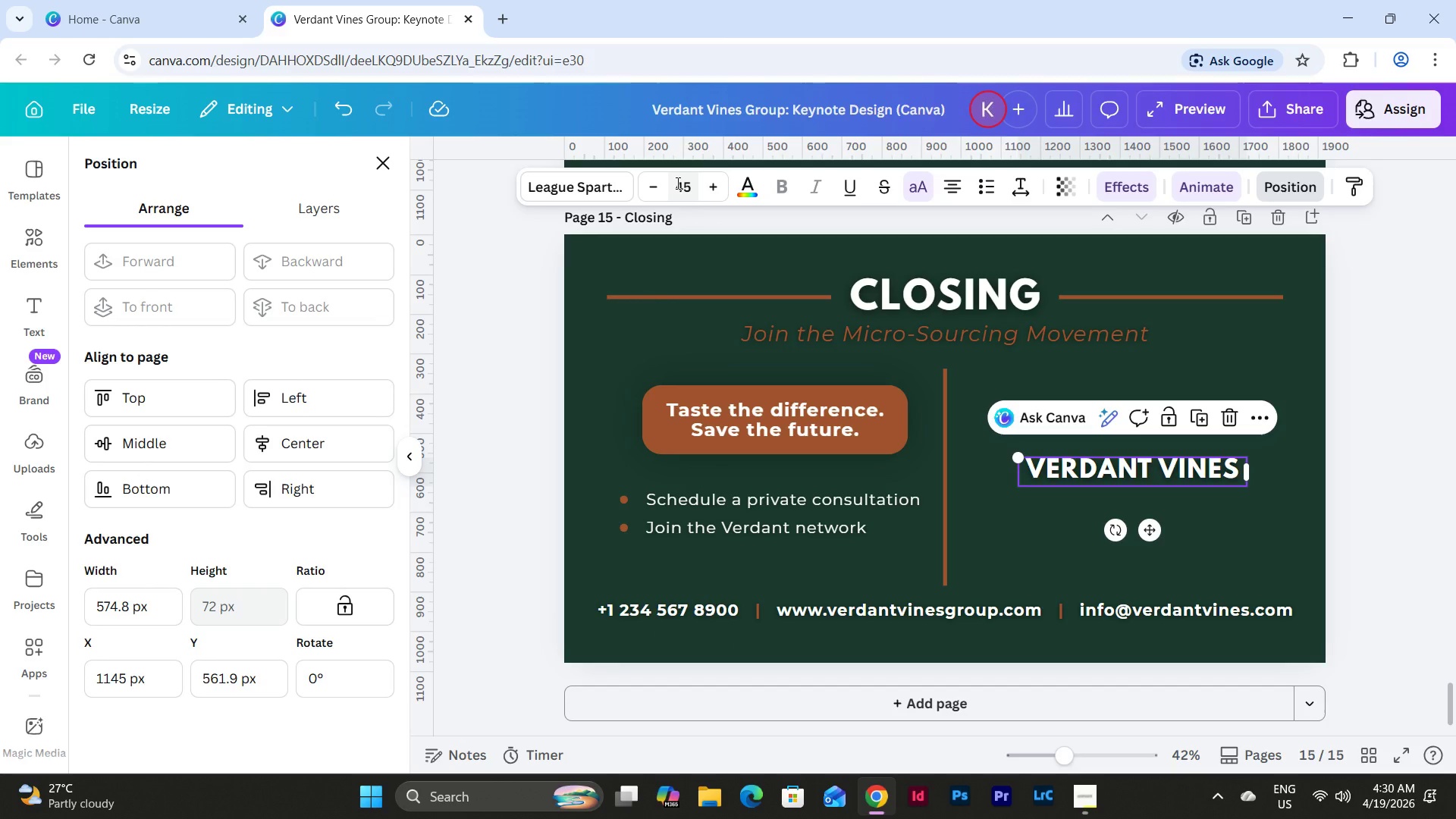 
left_click([676, 183])
 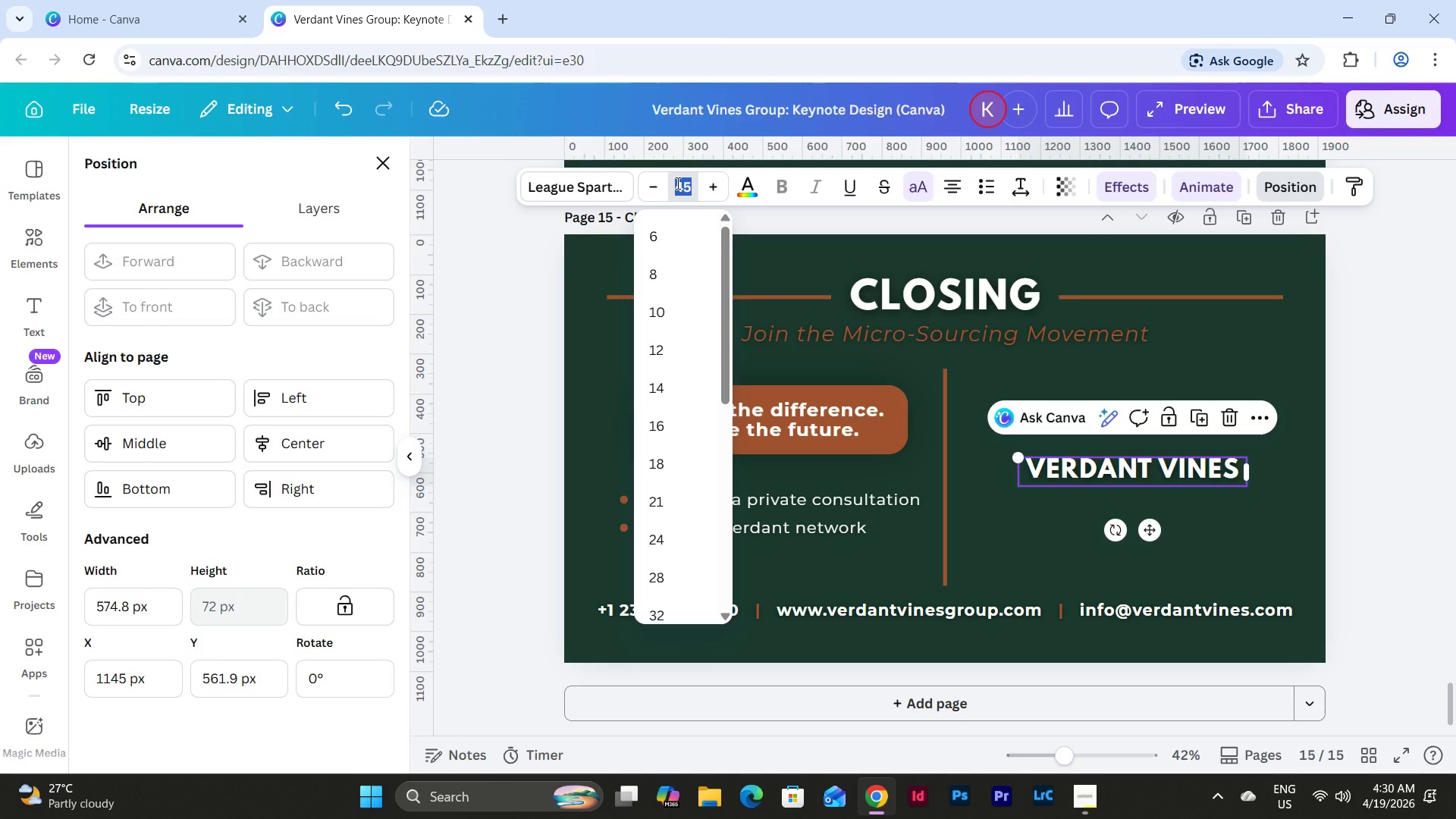 
key(Numpad6)
 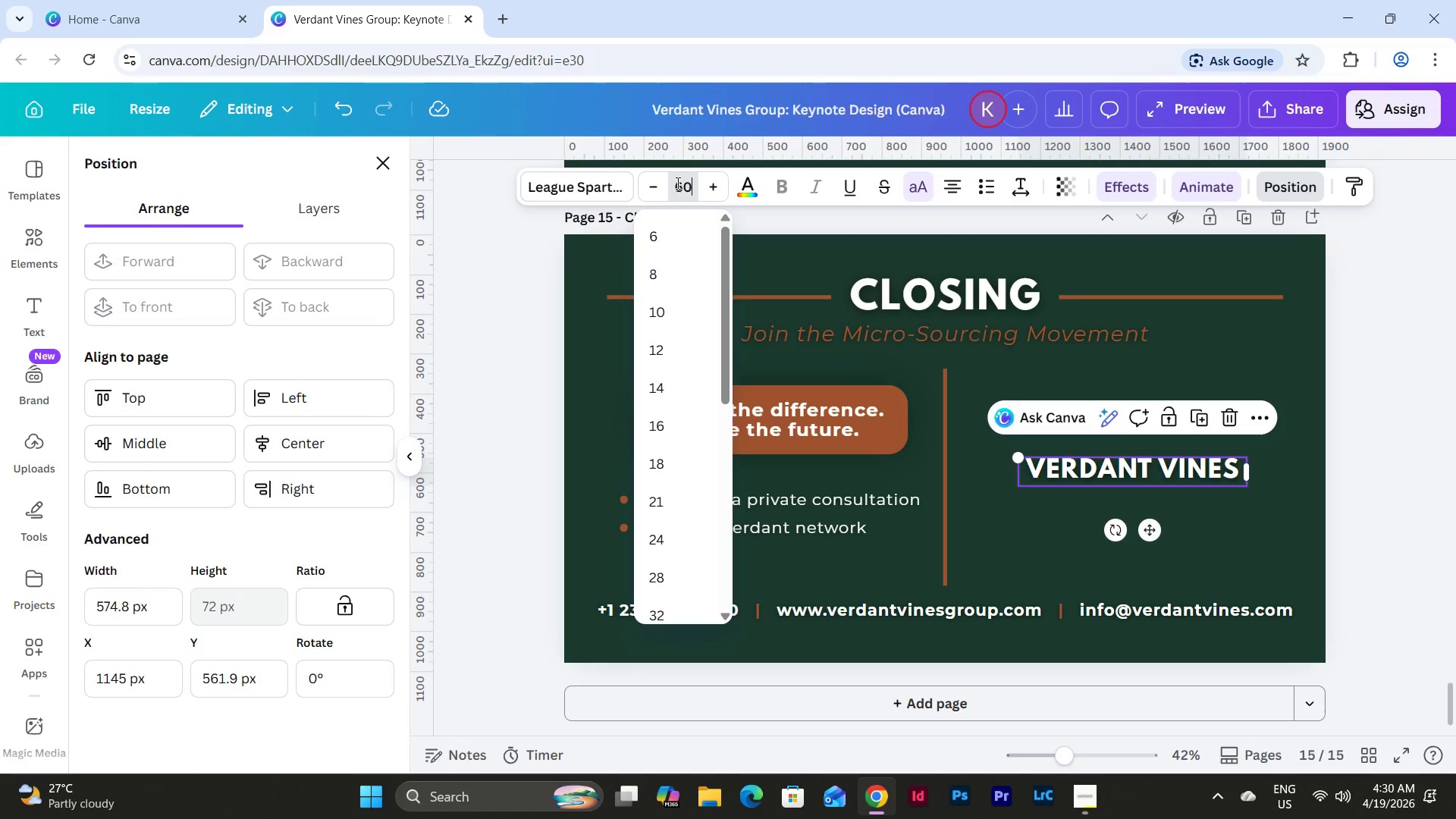 
key(Numpad0)
 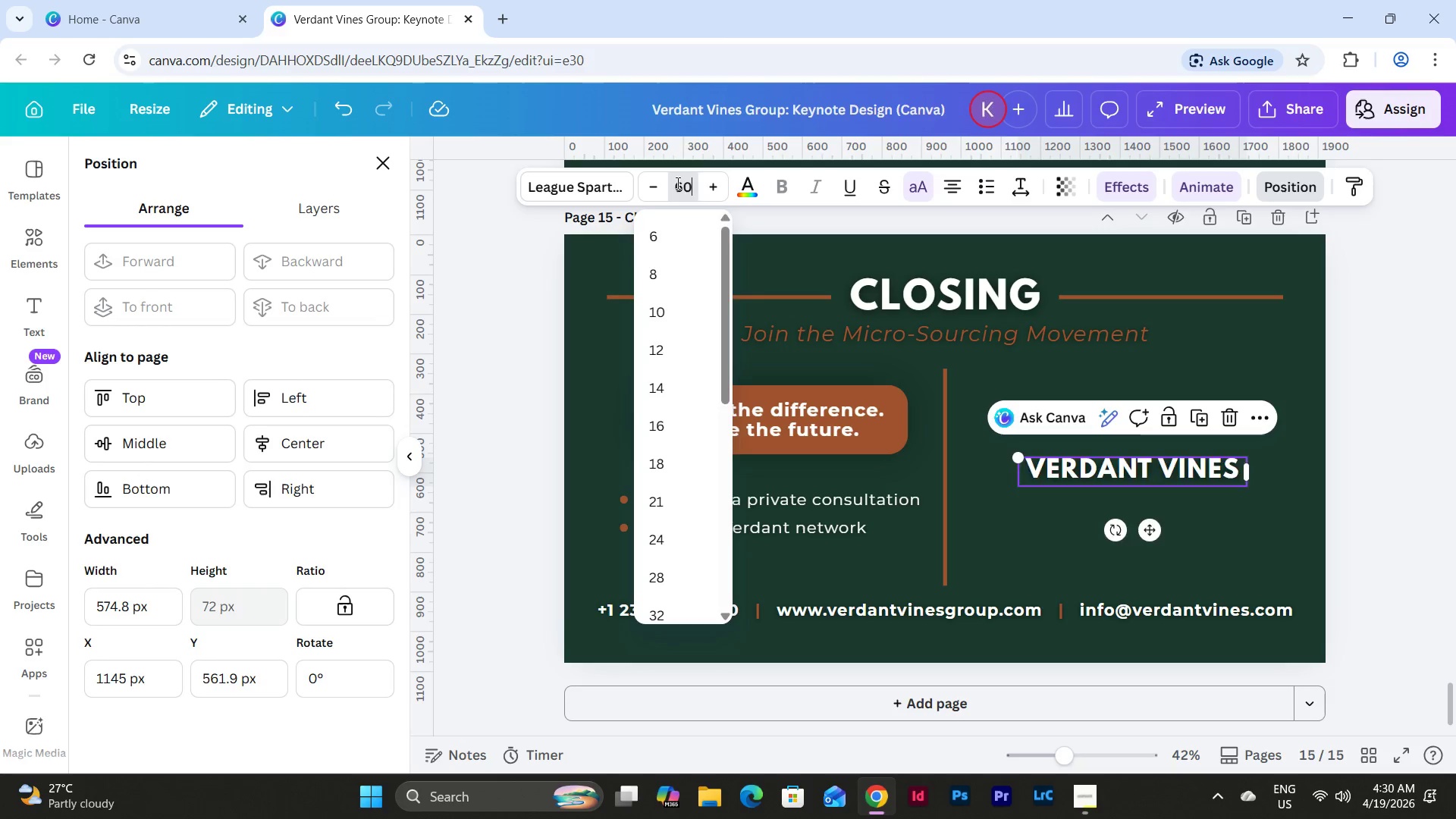 
key(NumpadEnter)
 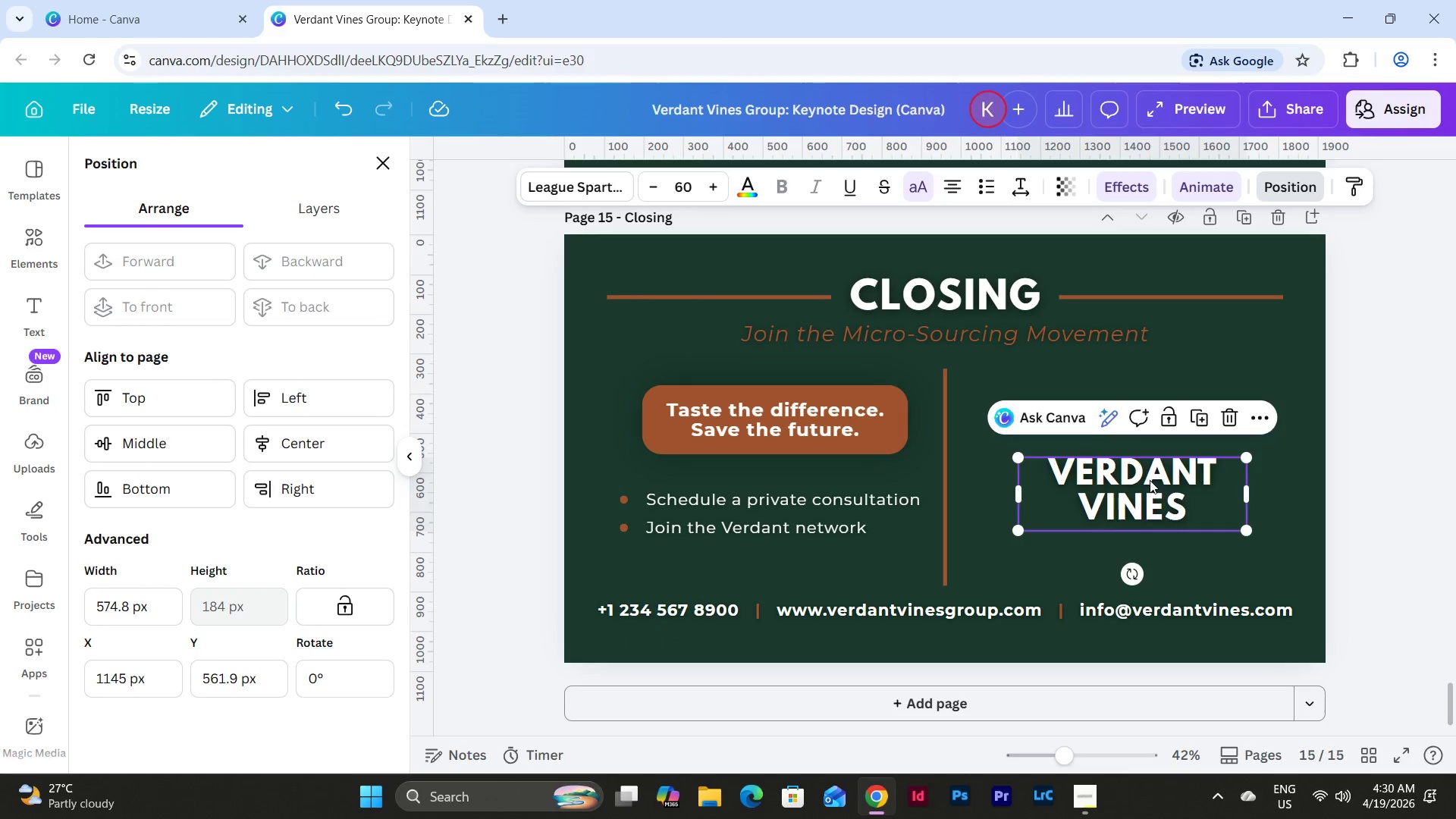 
left_click_drag(start_coordinate=[1158, 491], to_coordinate=[1156, 518])
 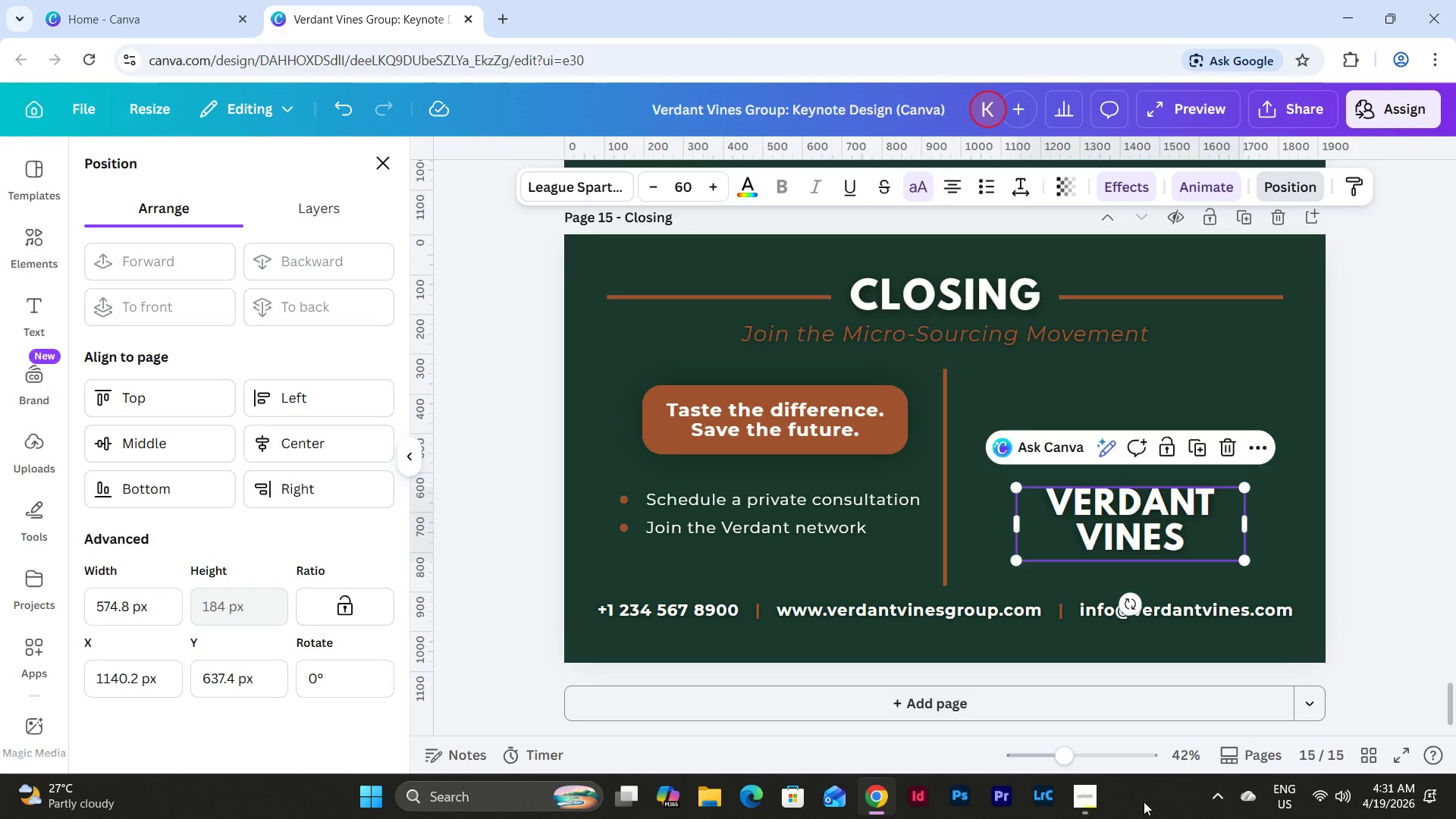 
left_click([1093, 786])